 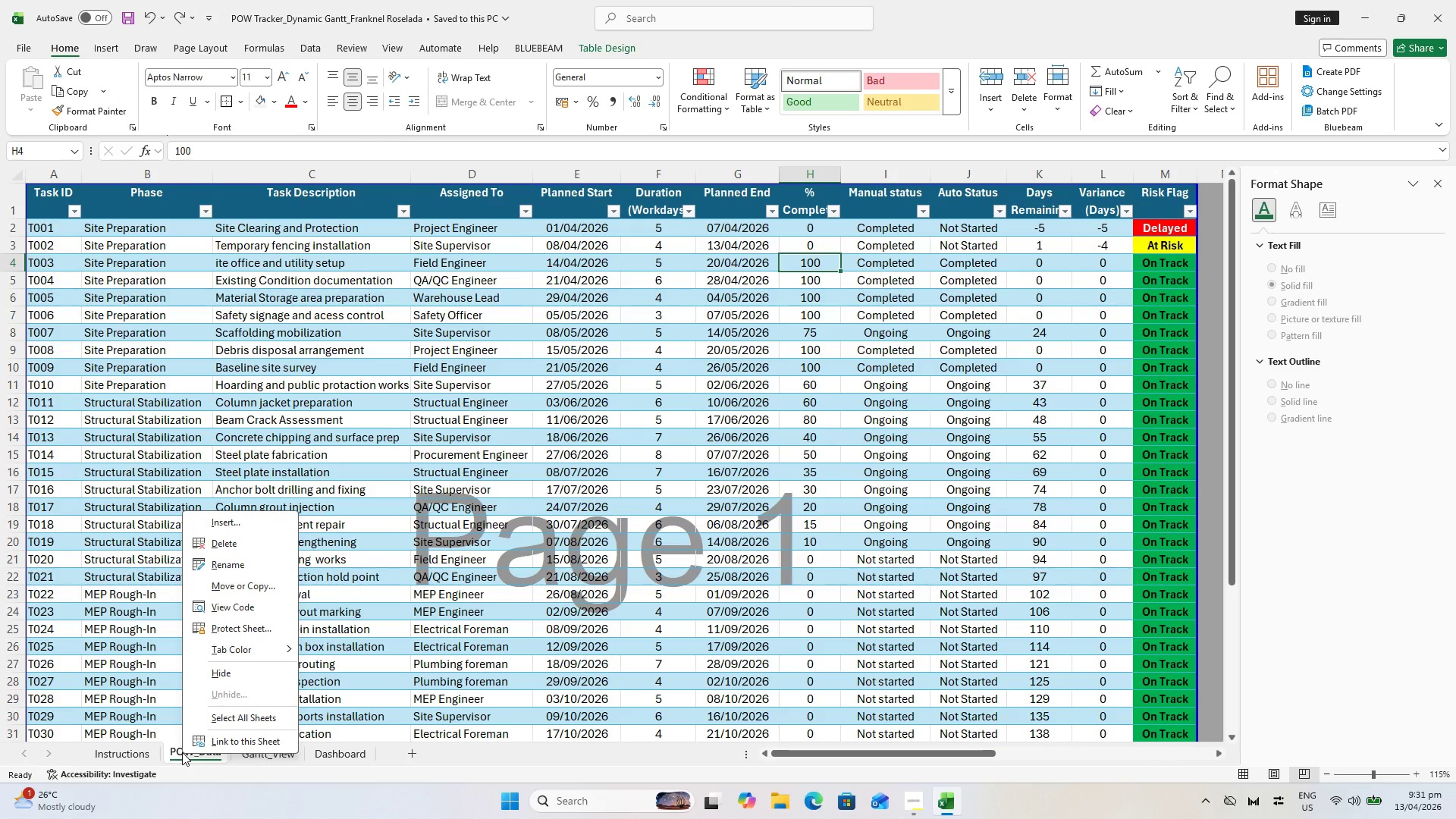 
triple_click([533, 335])
 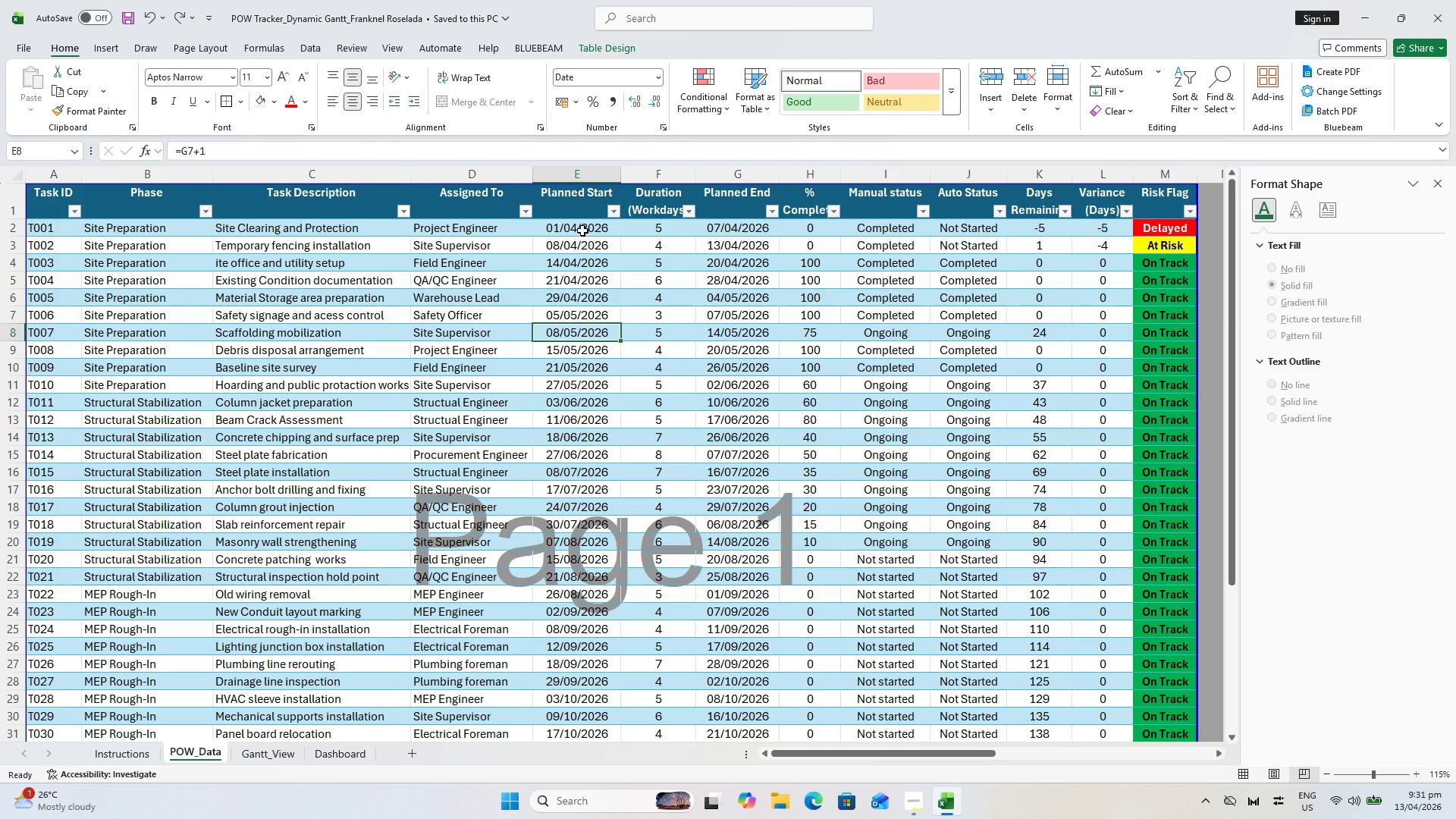 
left_click([584, 231])
 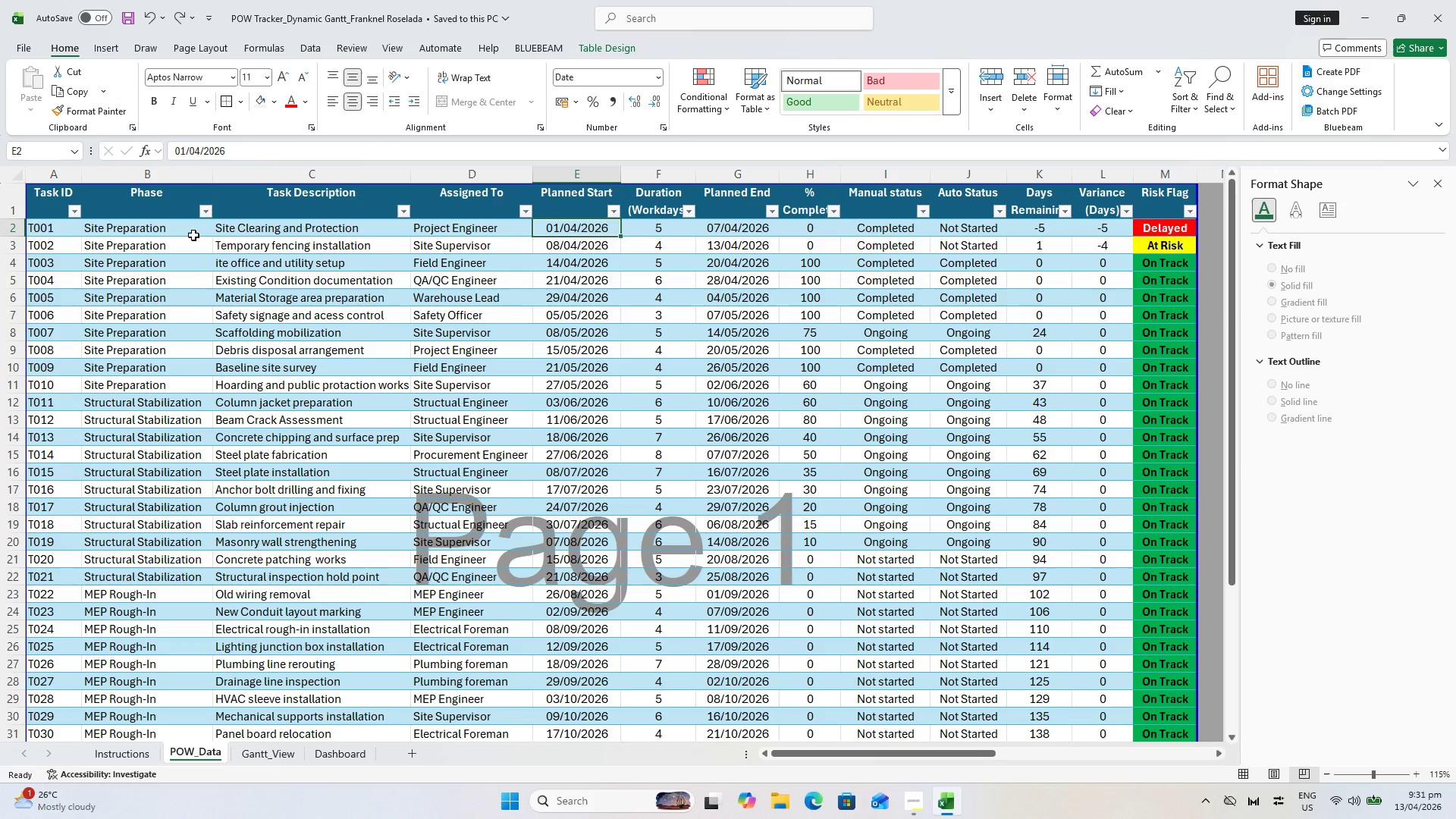 
wait(10.58)
 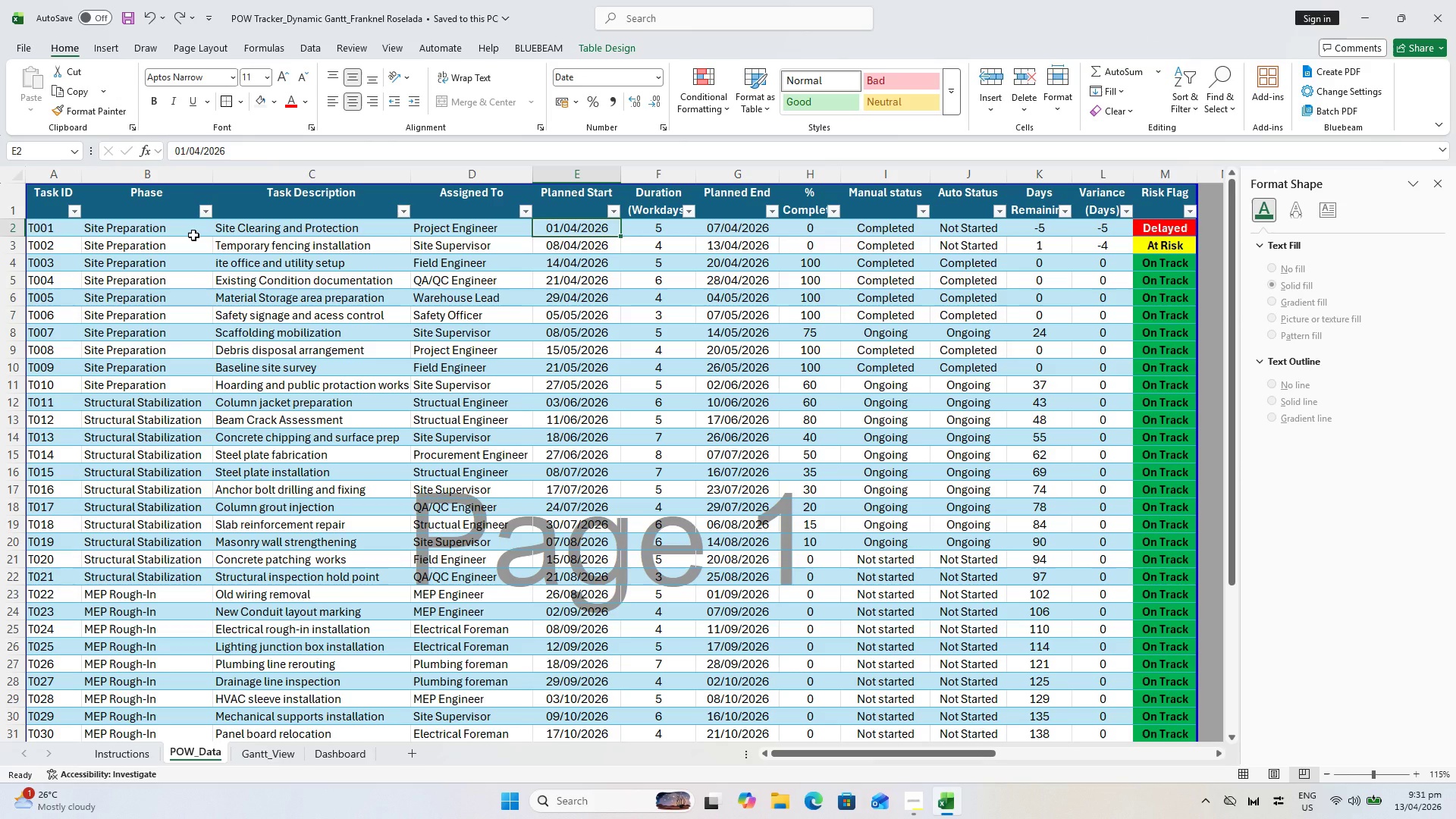 
left_click([1074, 272])
 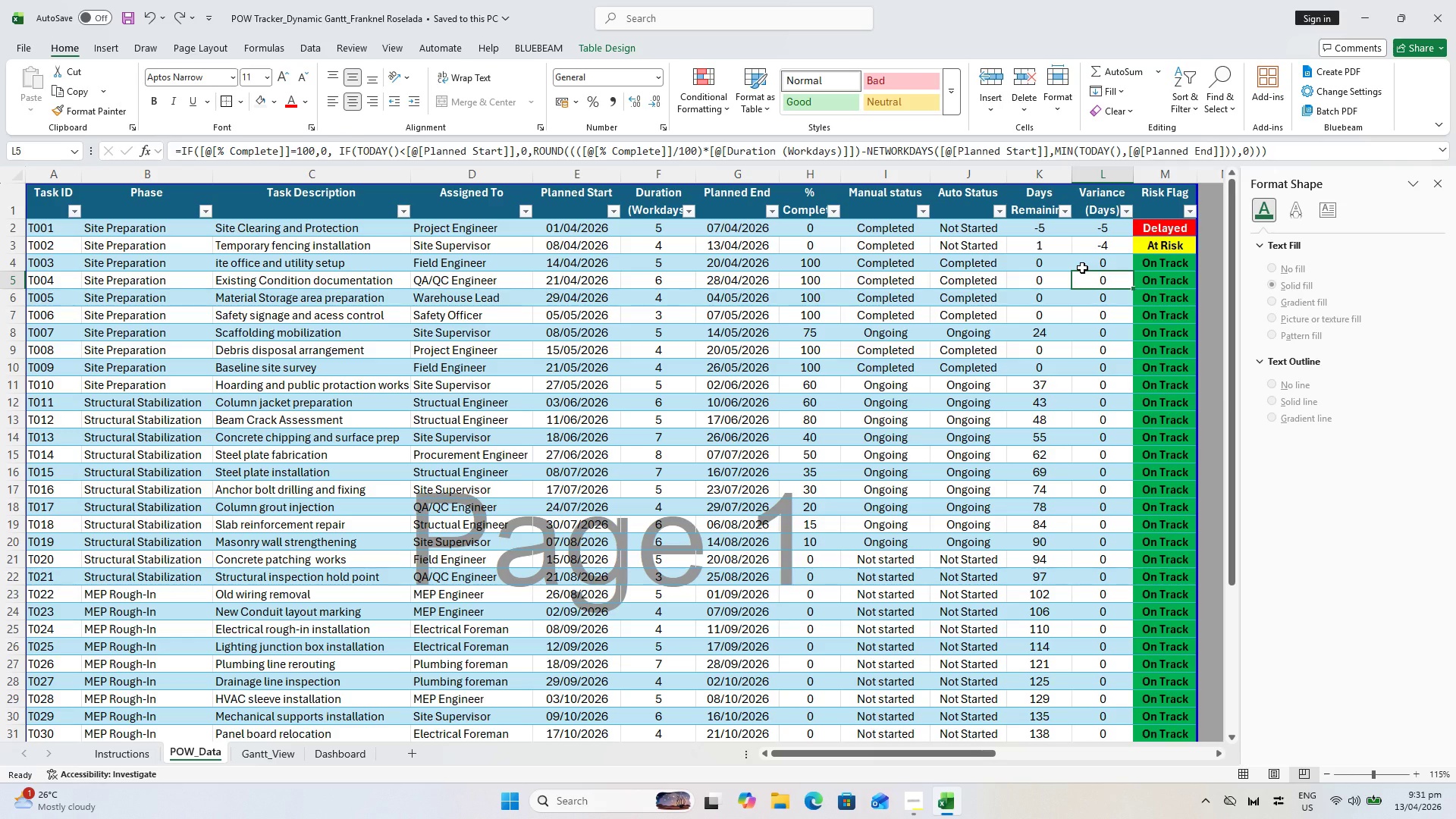 
left_click([1082, 268])
 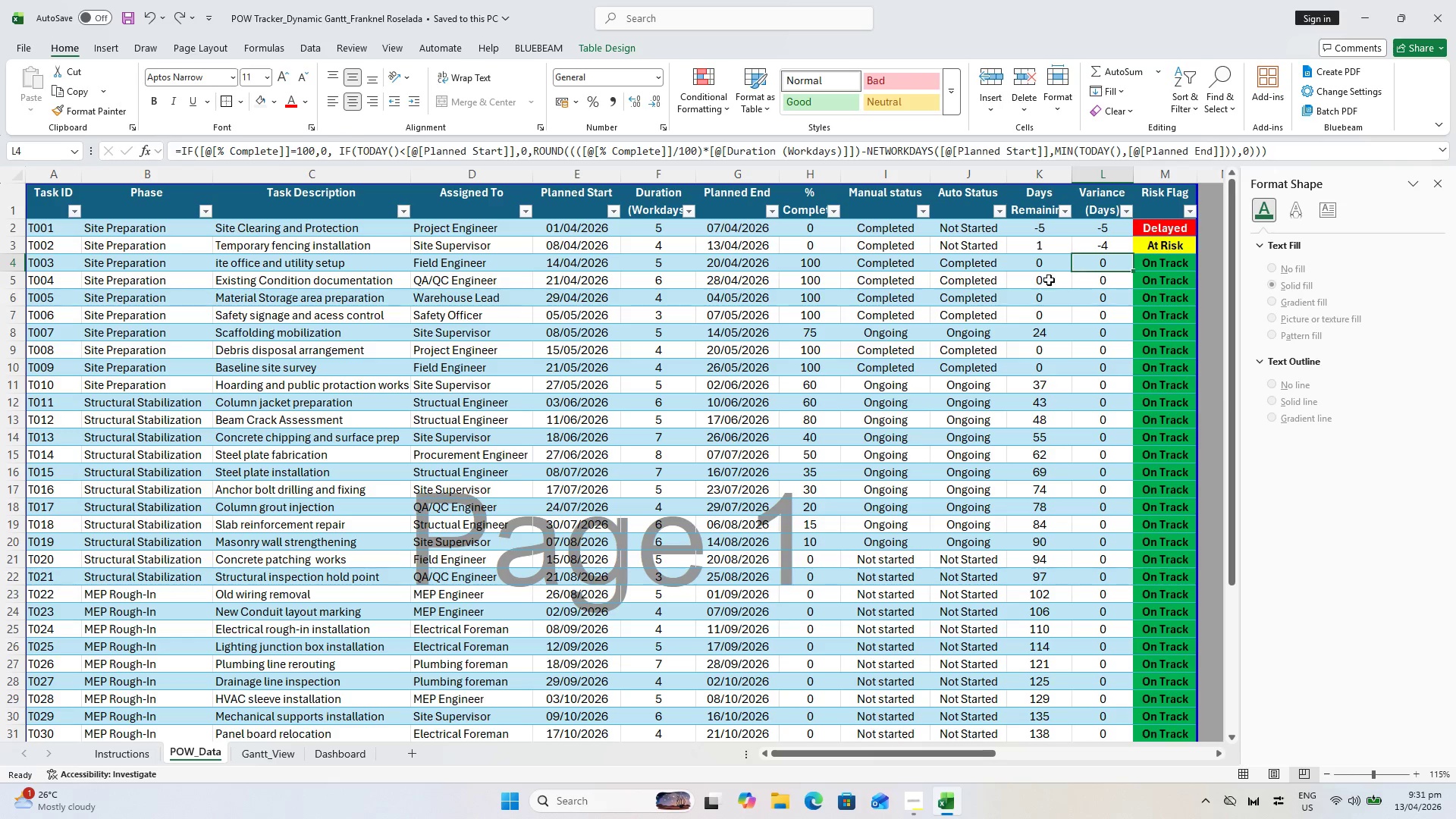 
double_click([1026, 284])
 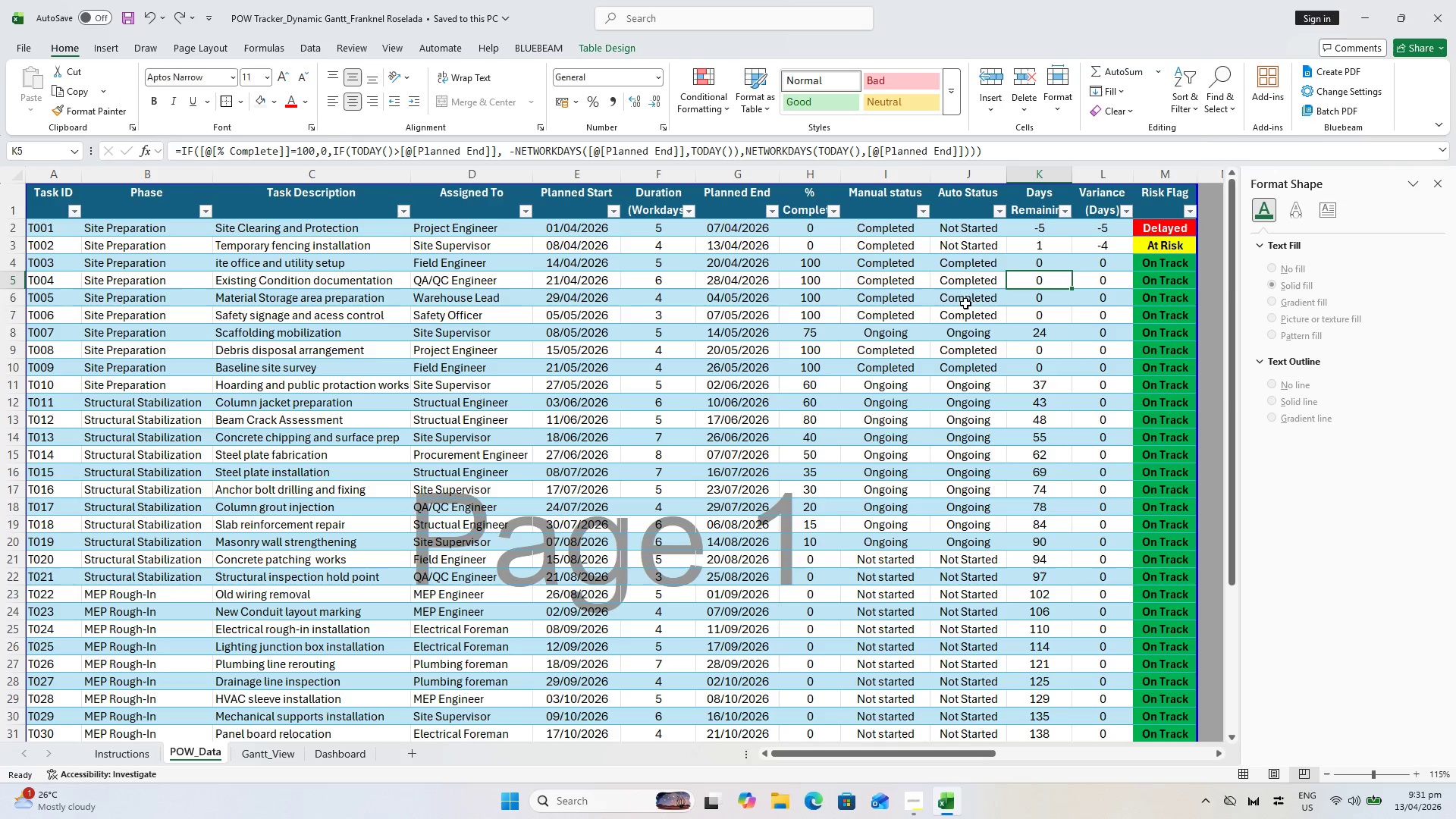 
left_click([792, 315])
 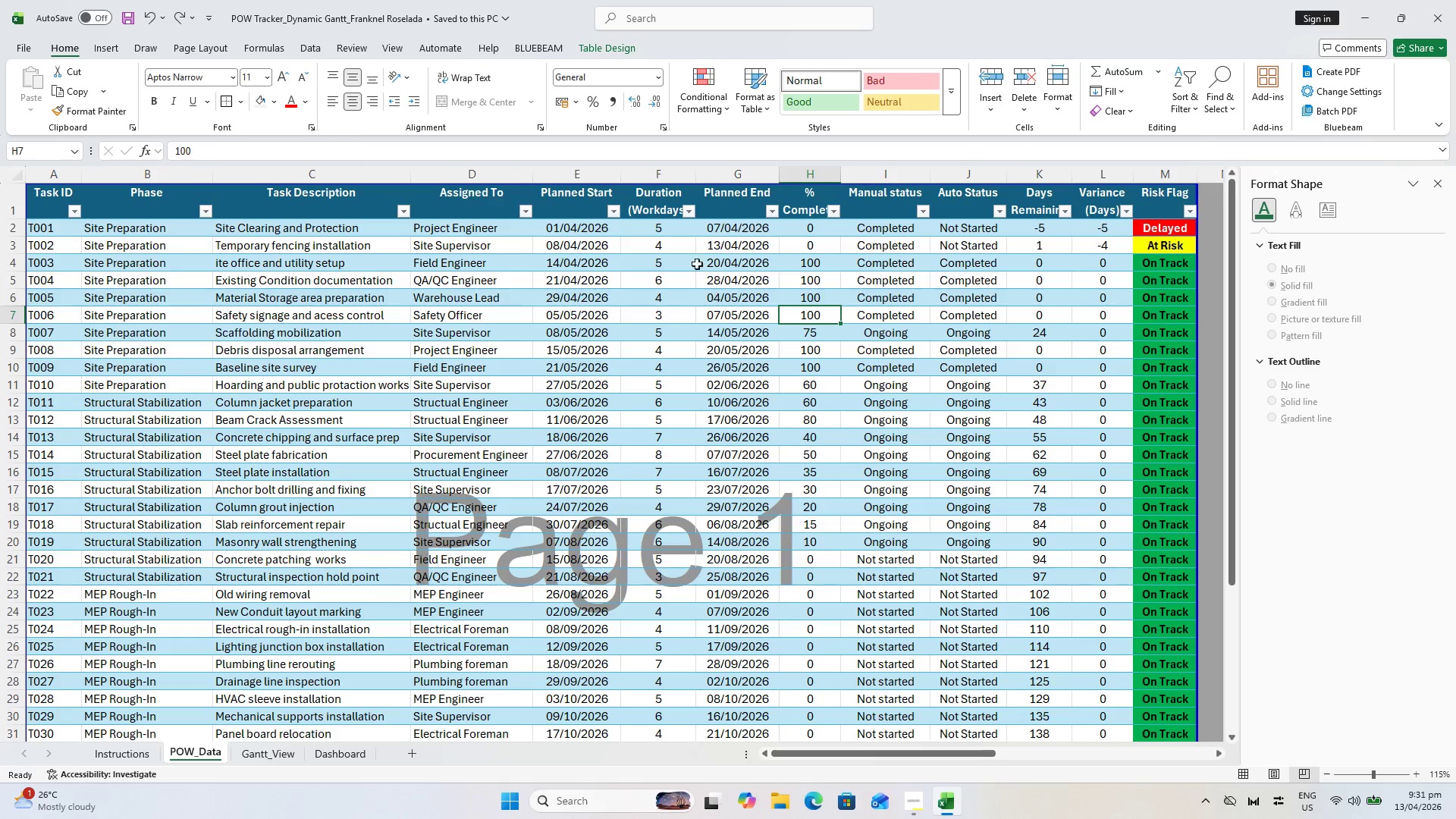 
left_click([724, 246])
 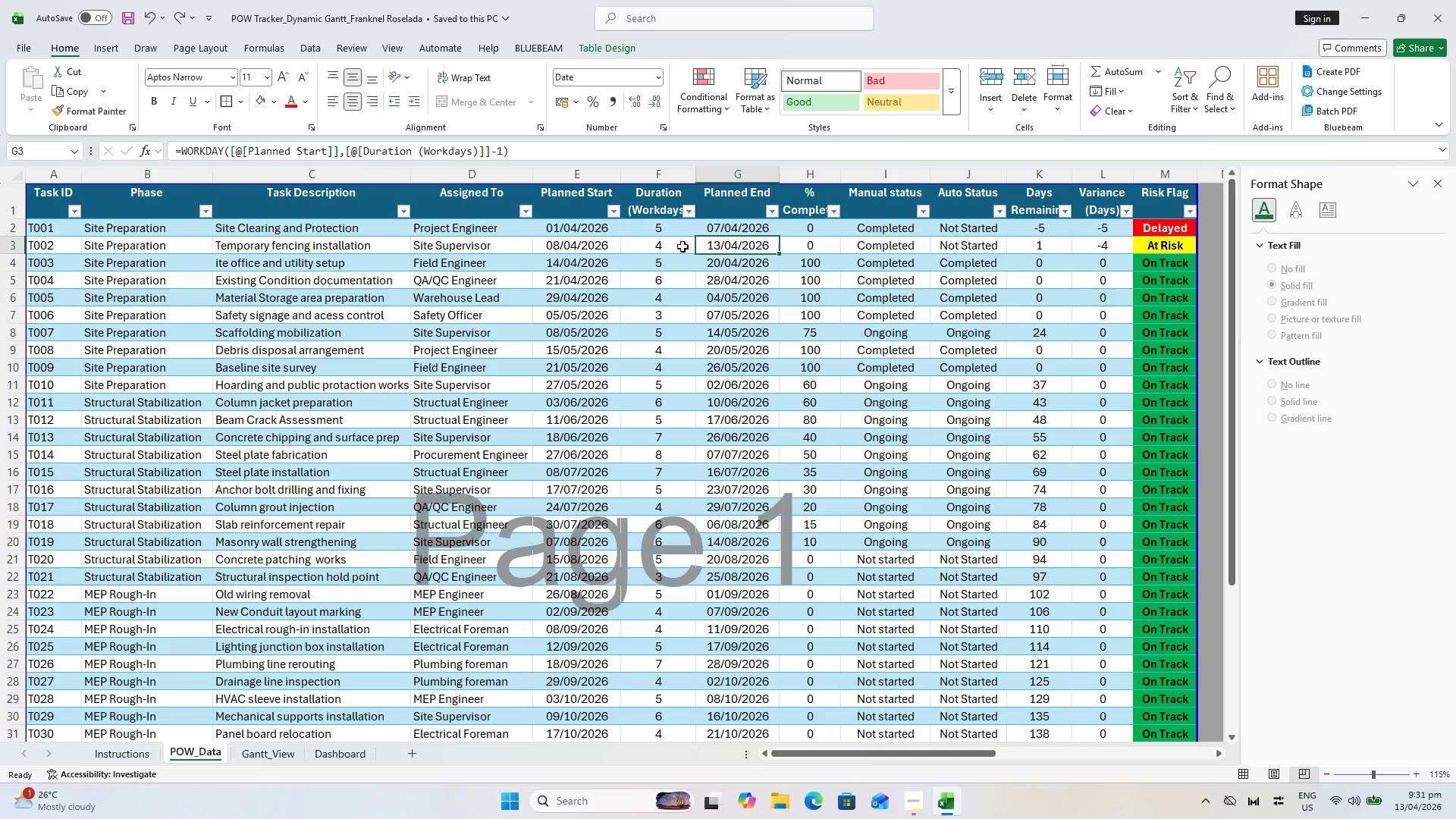 
left_click([682, 245])
 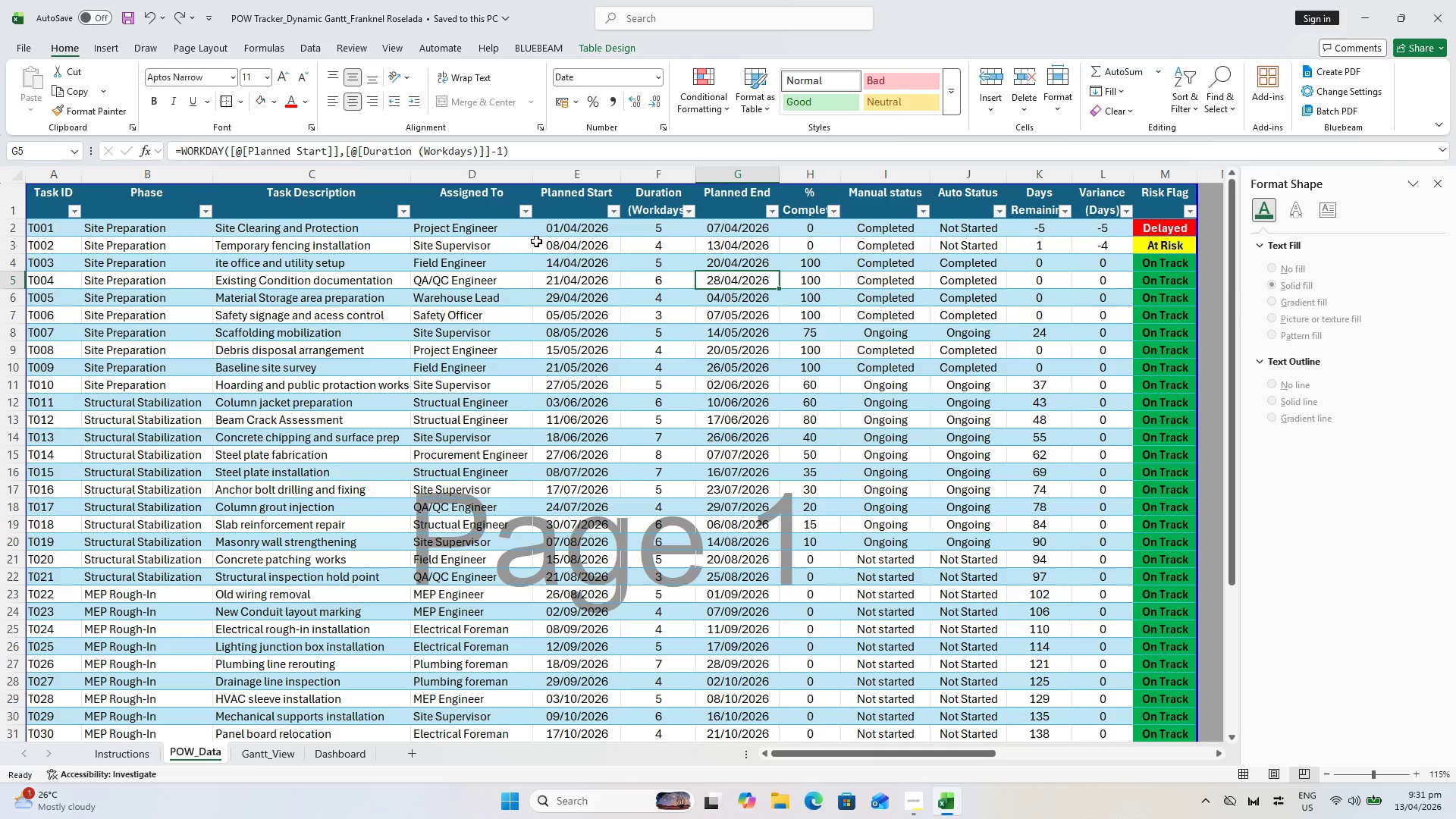 
left_click([449, 233])
 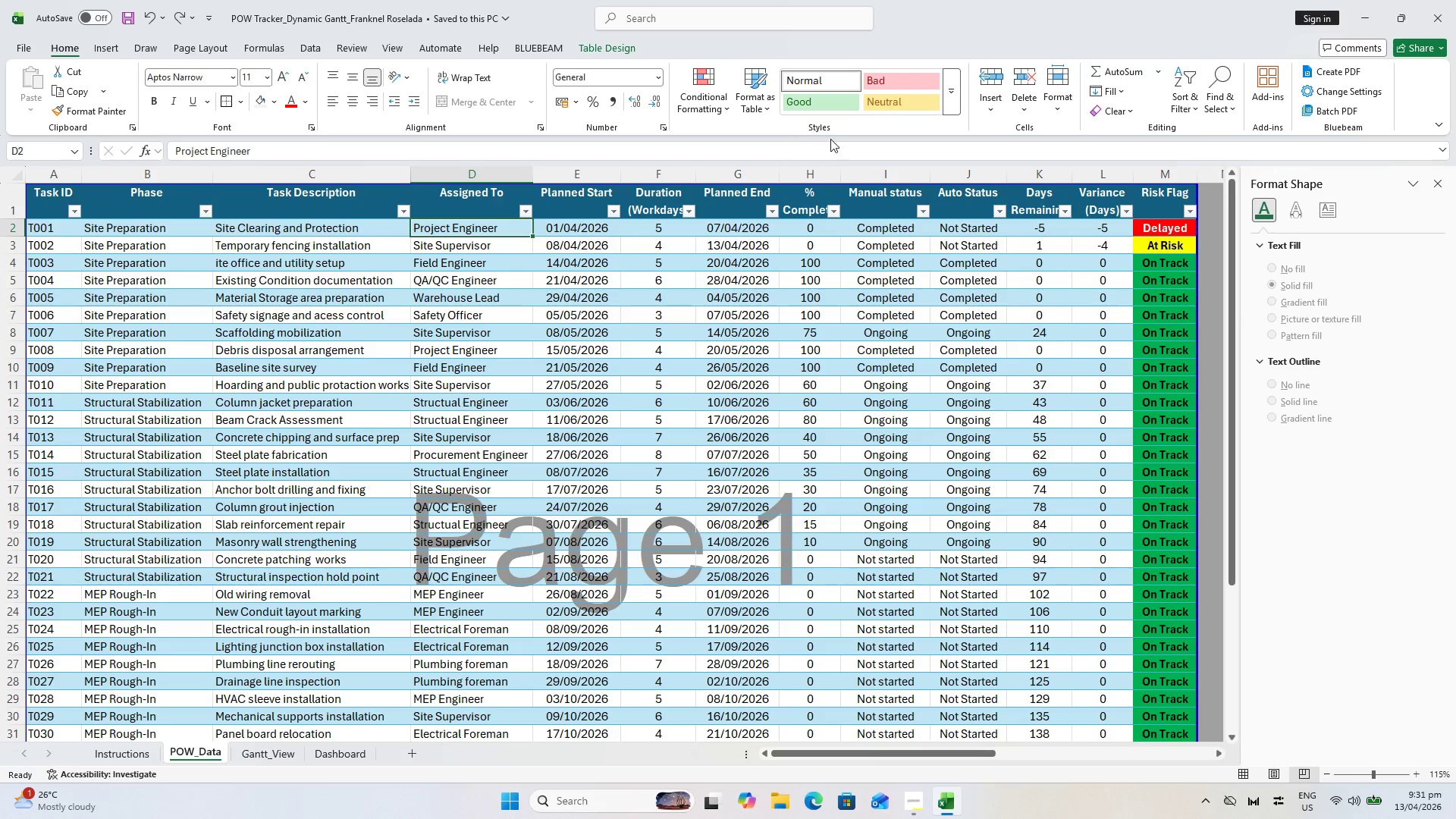 
scroll: coordinate [817, 392], scroll_direction: down, amount: 5.0
 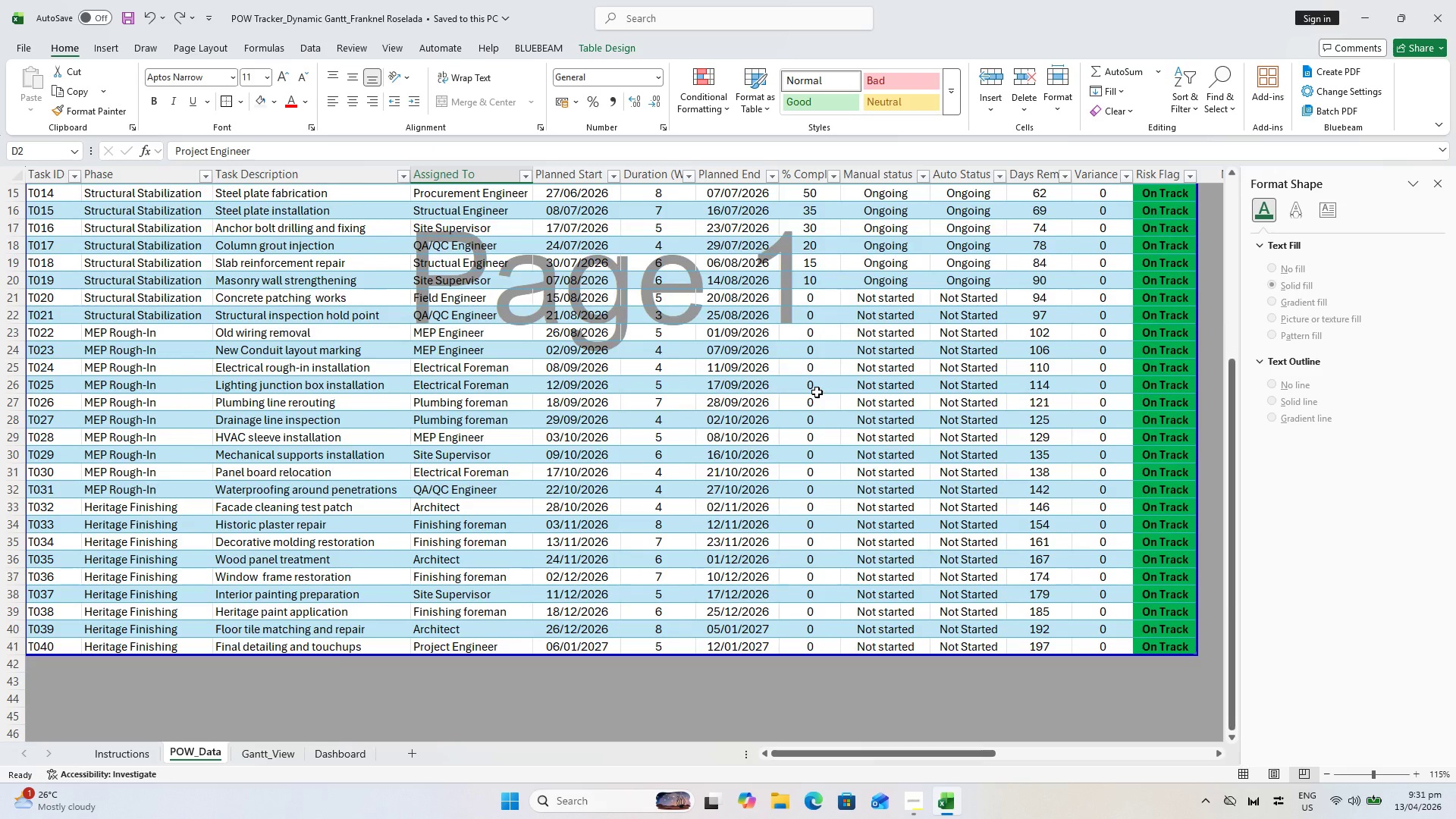 
key(Control+S)
 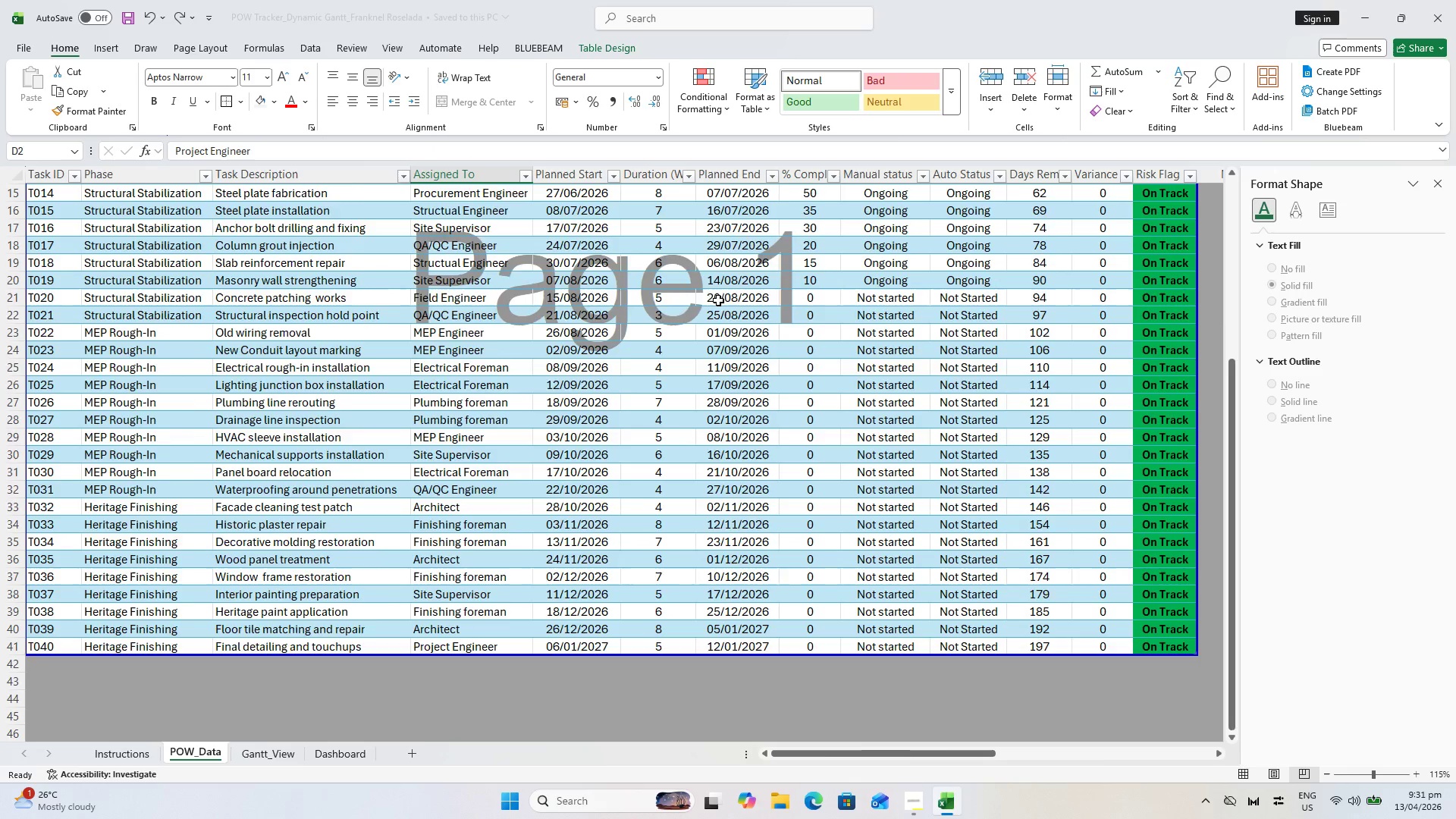 
scroll: coordinate [686, 259], scroll_direction: up, amount: 5.0
 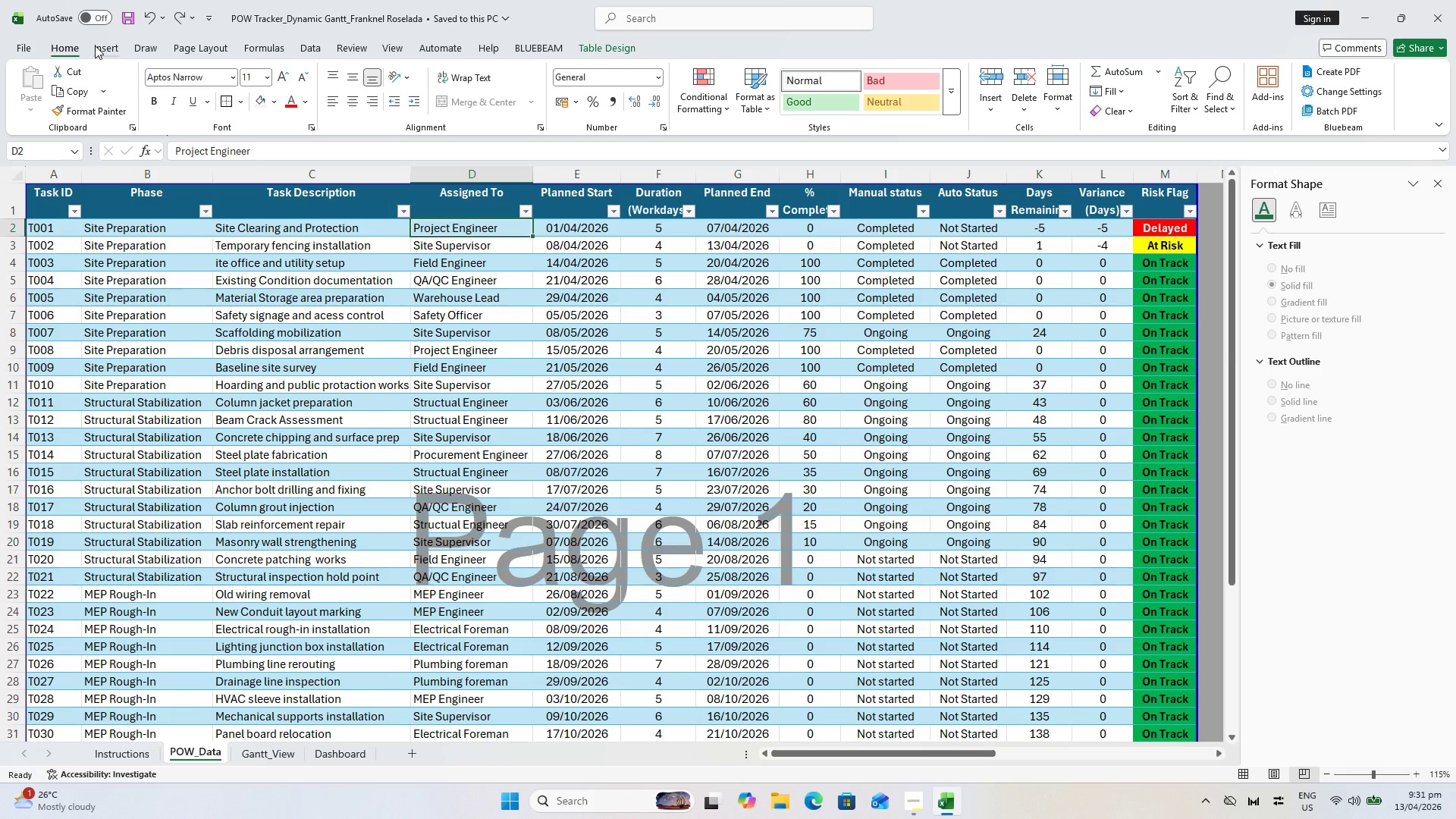 
left_click([393, 44])
 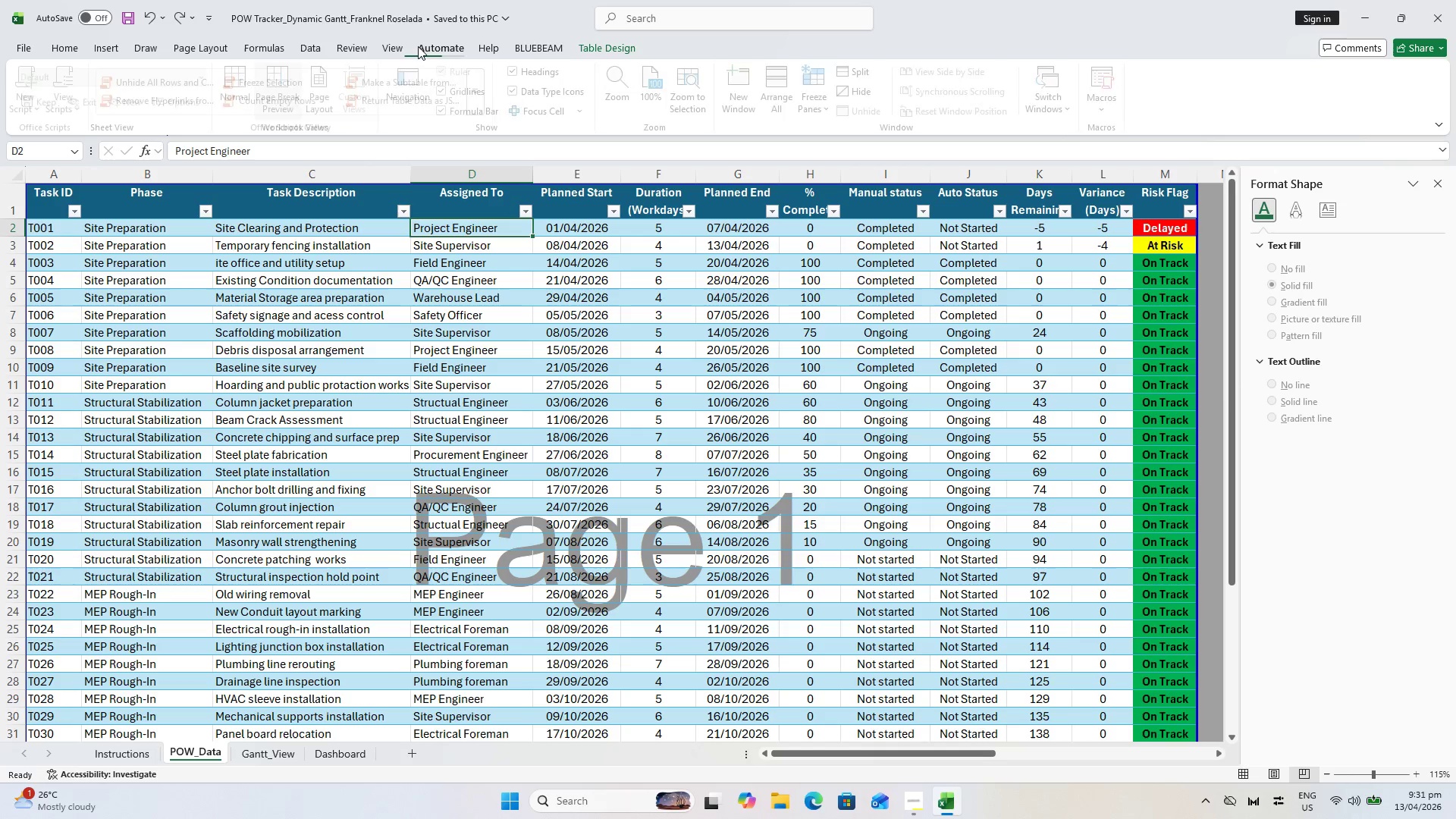 
double_click([345, 44])
 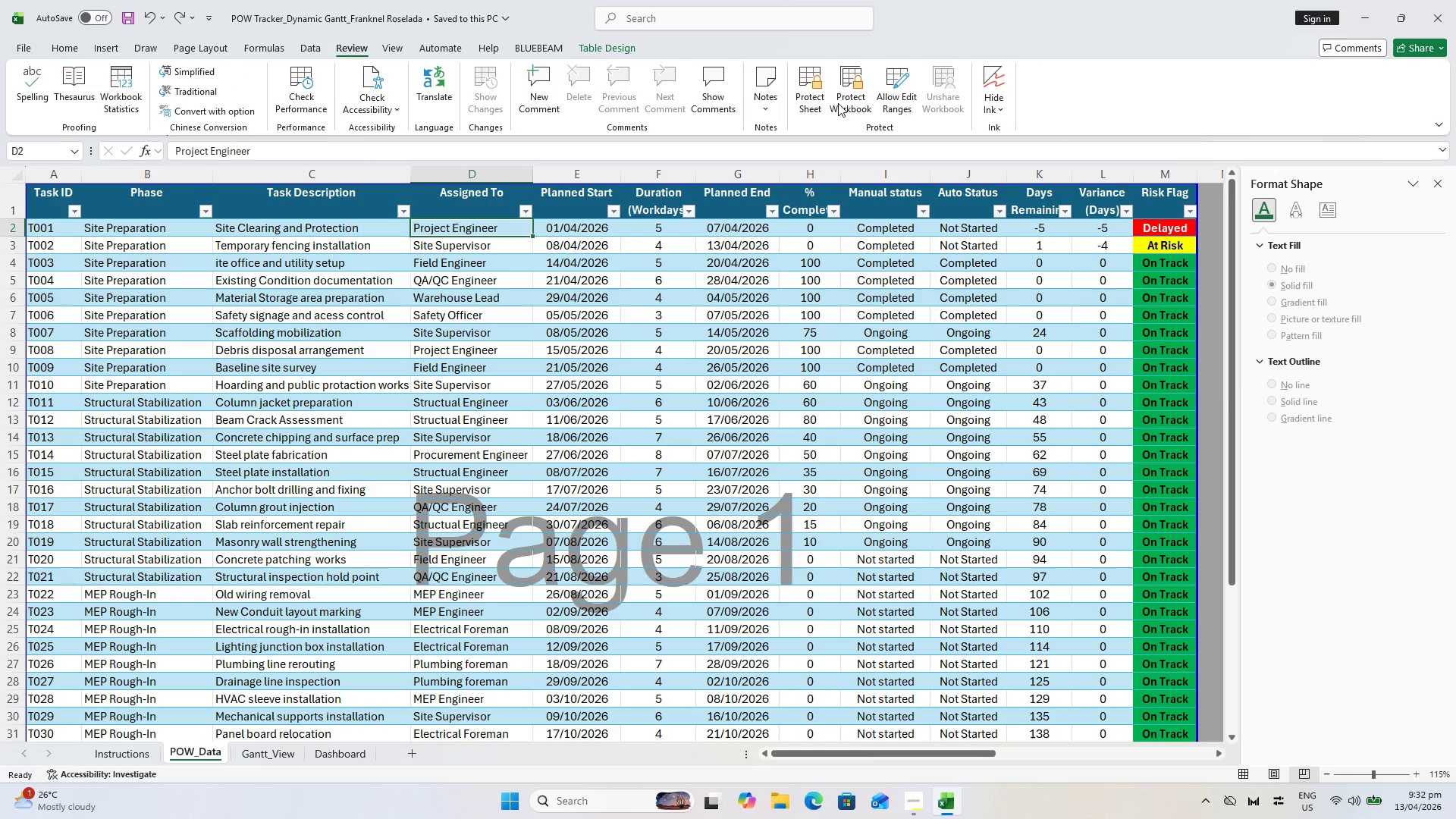 
left_click([795, 91])
 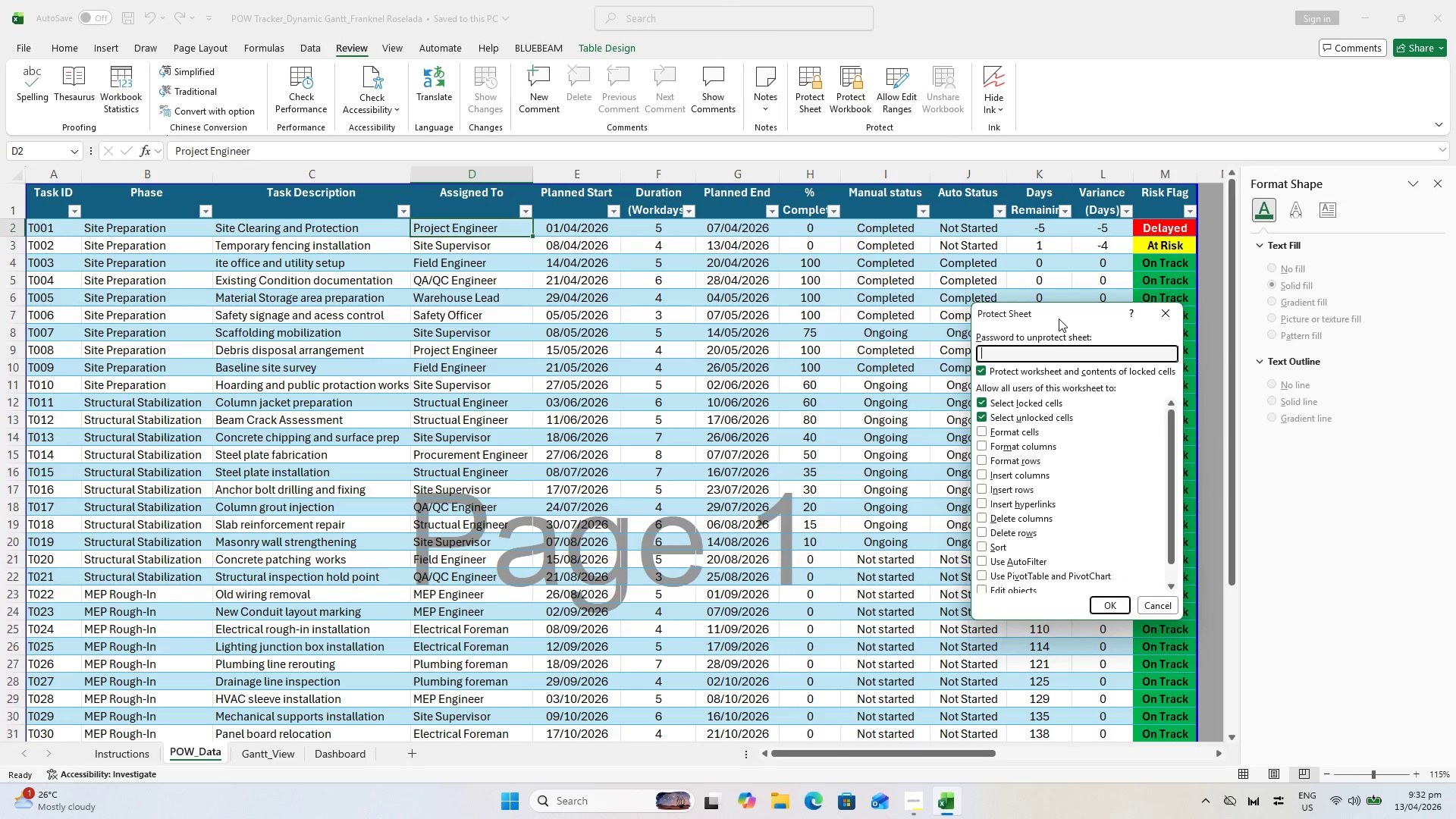 
type(1234)
 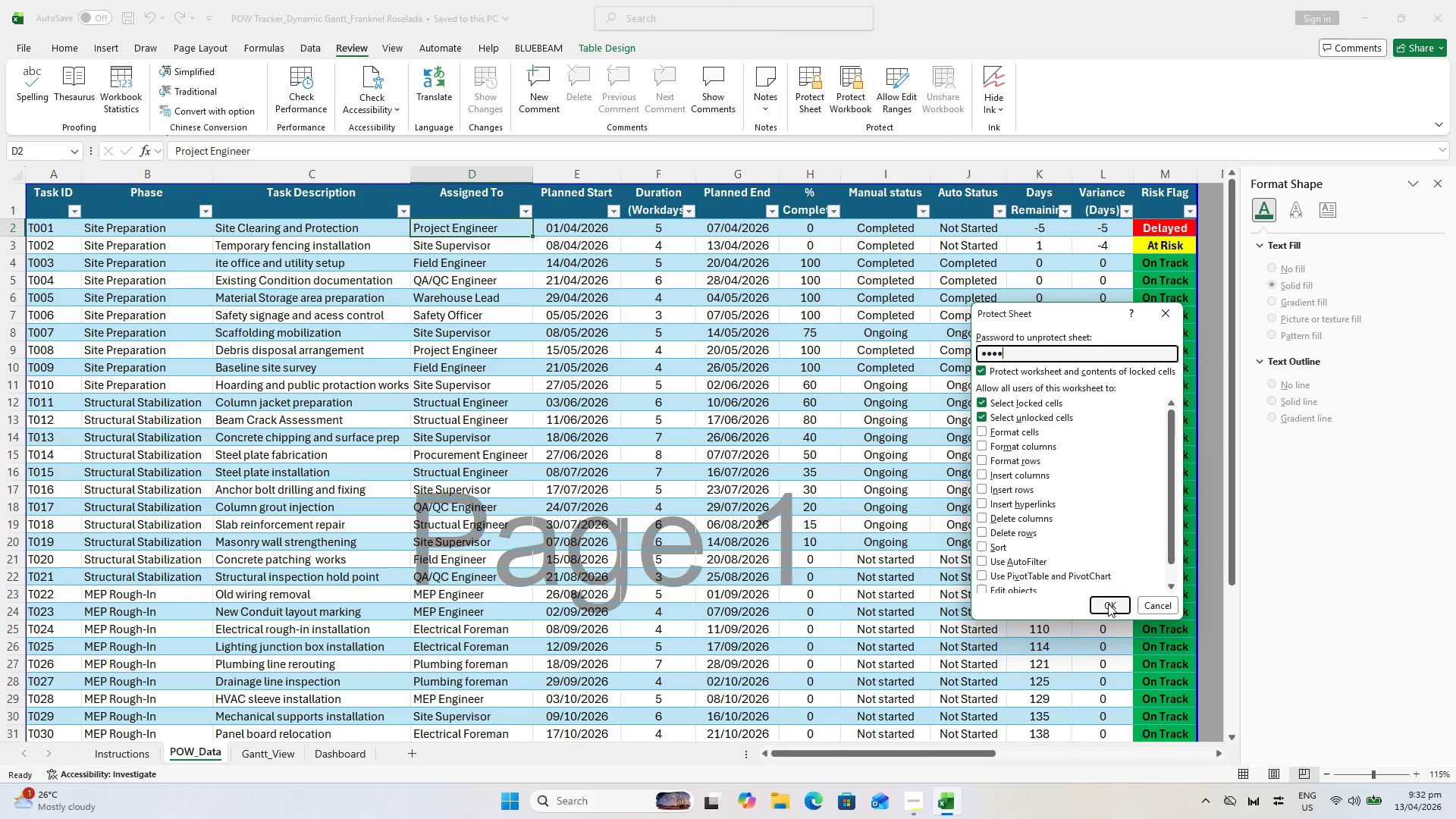 
left_click([1108, 604])
 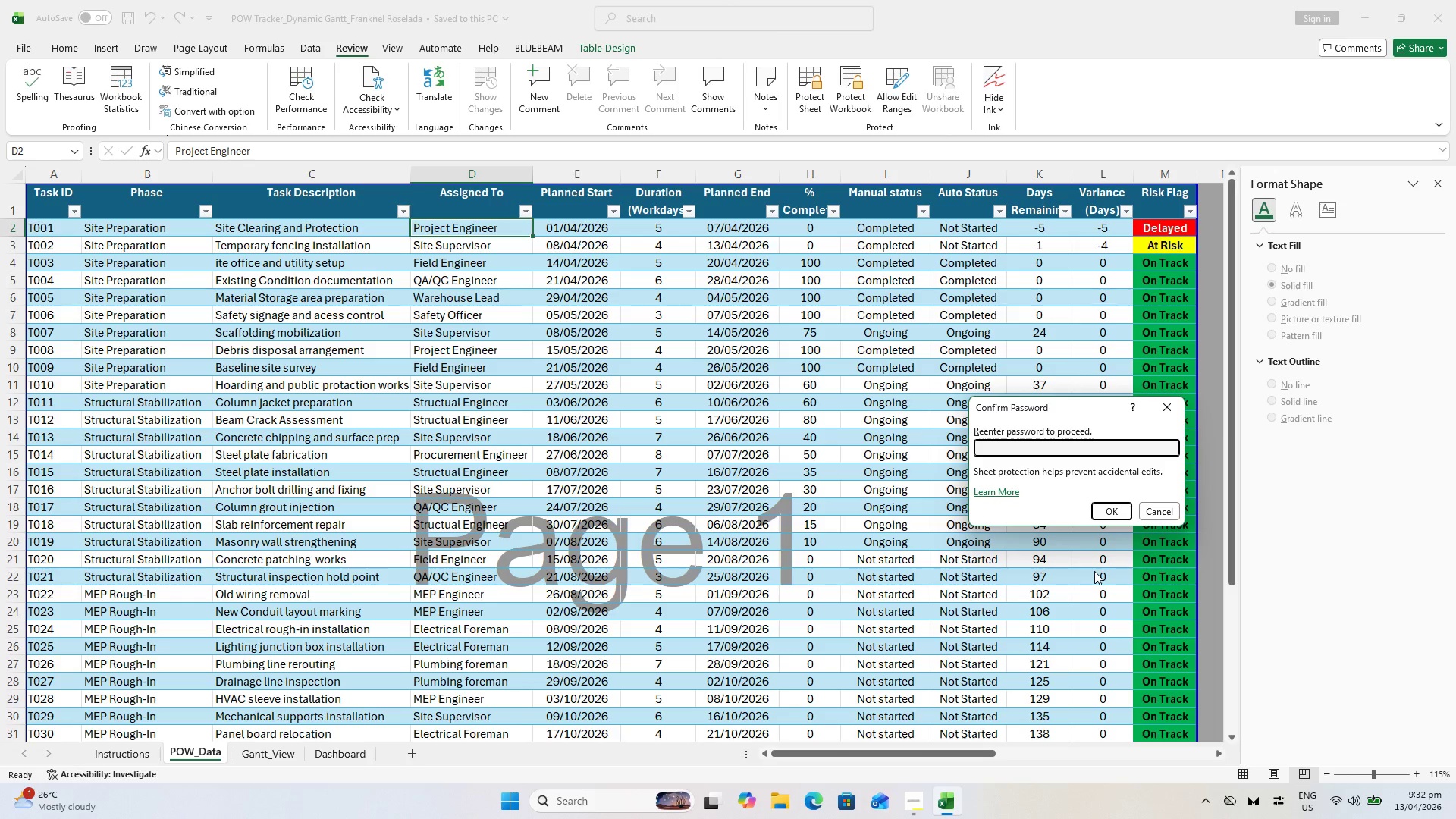 
type(1234)
 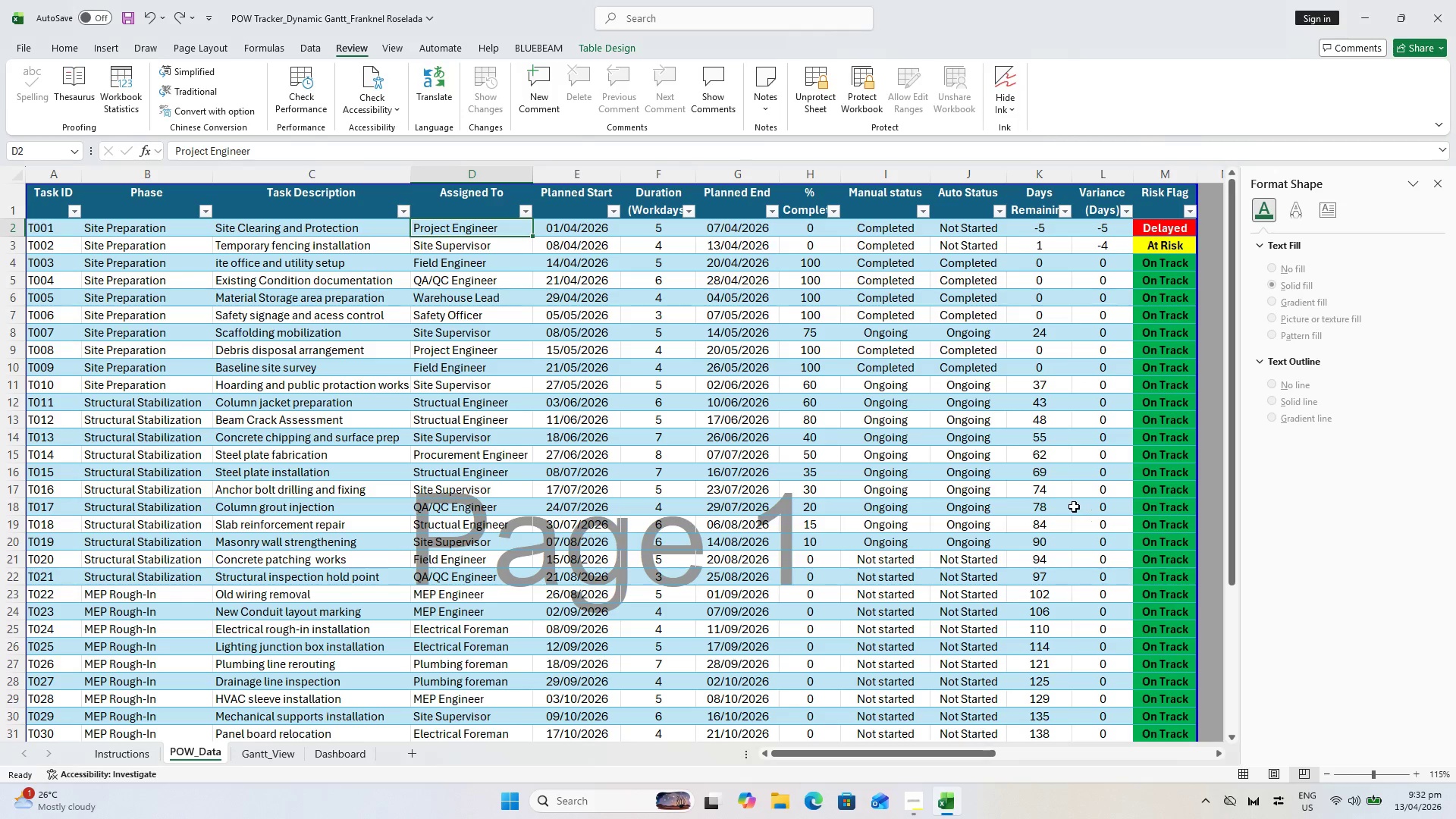 
scroll: coordinate [916, 485], scroll_direction: down, amount: 5.0
 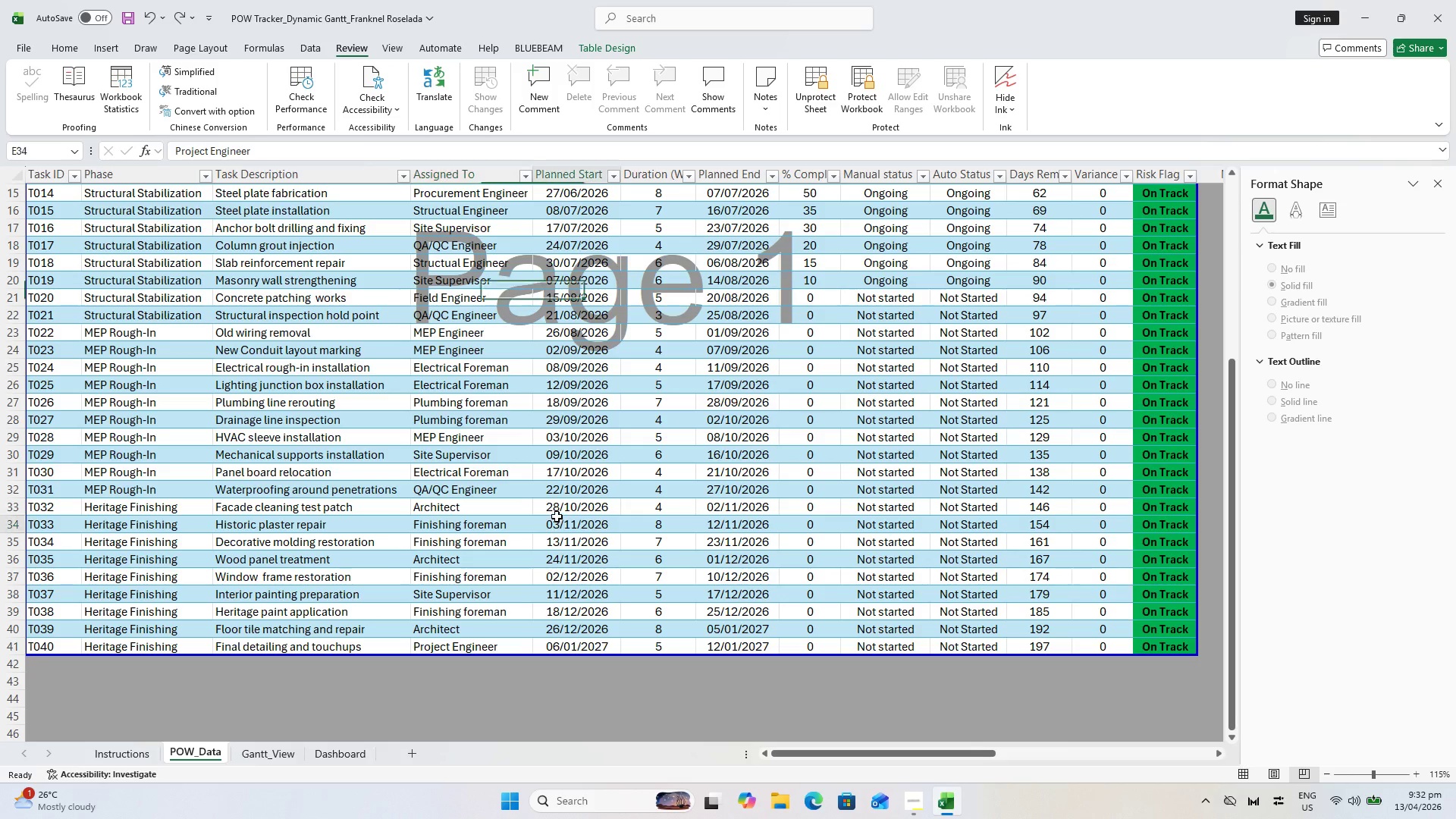 
double_click([557, 516])
 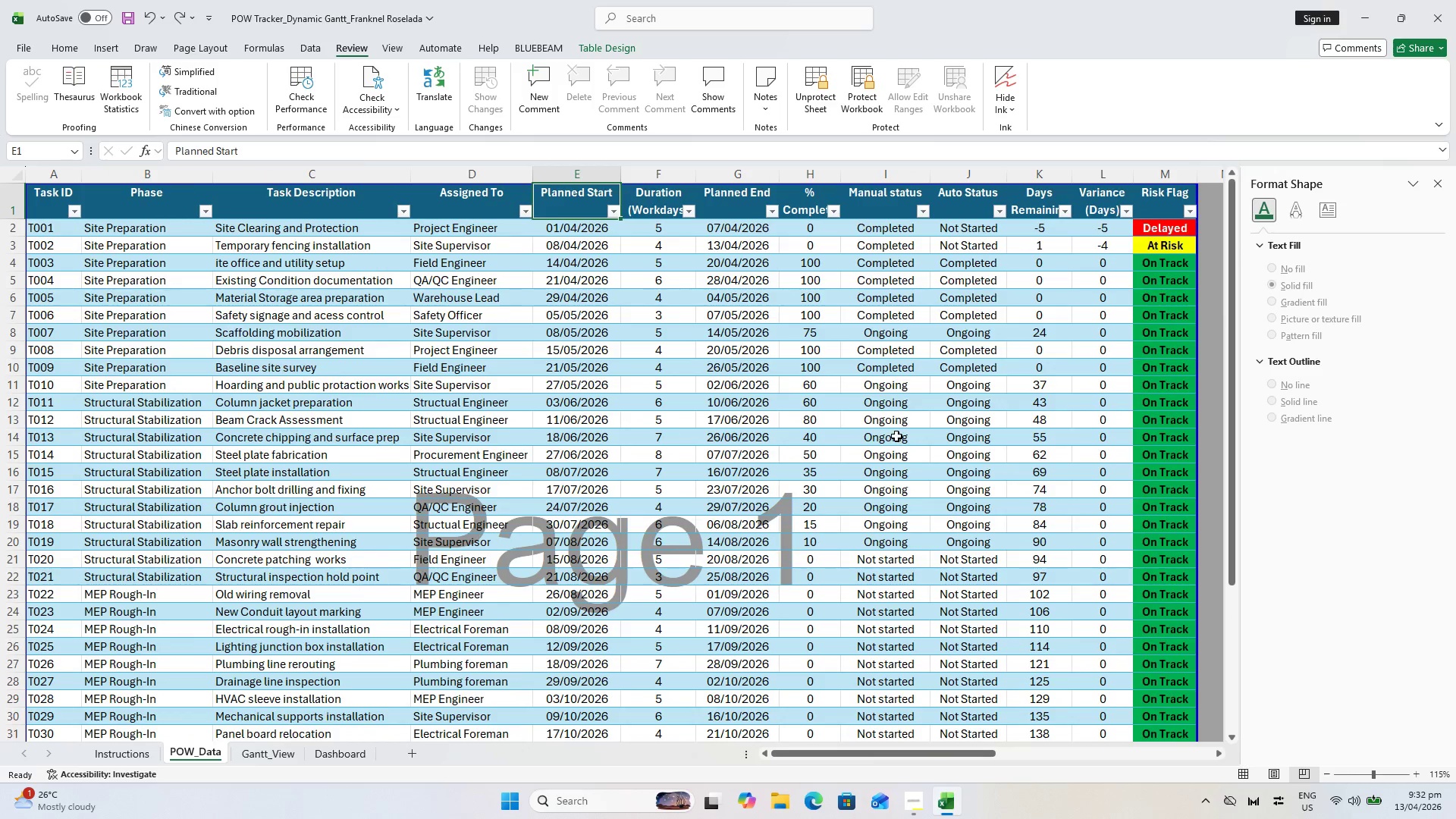 
double_click([896, 435])
 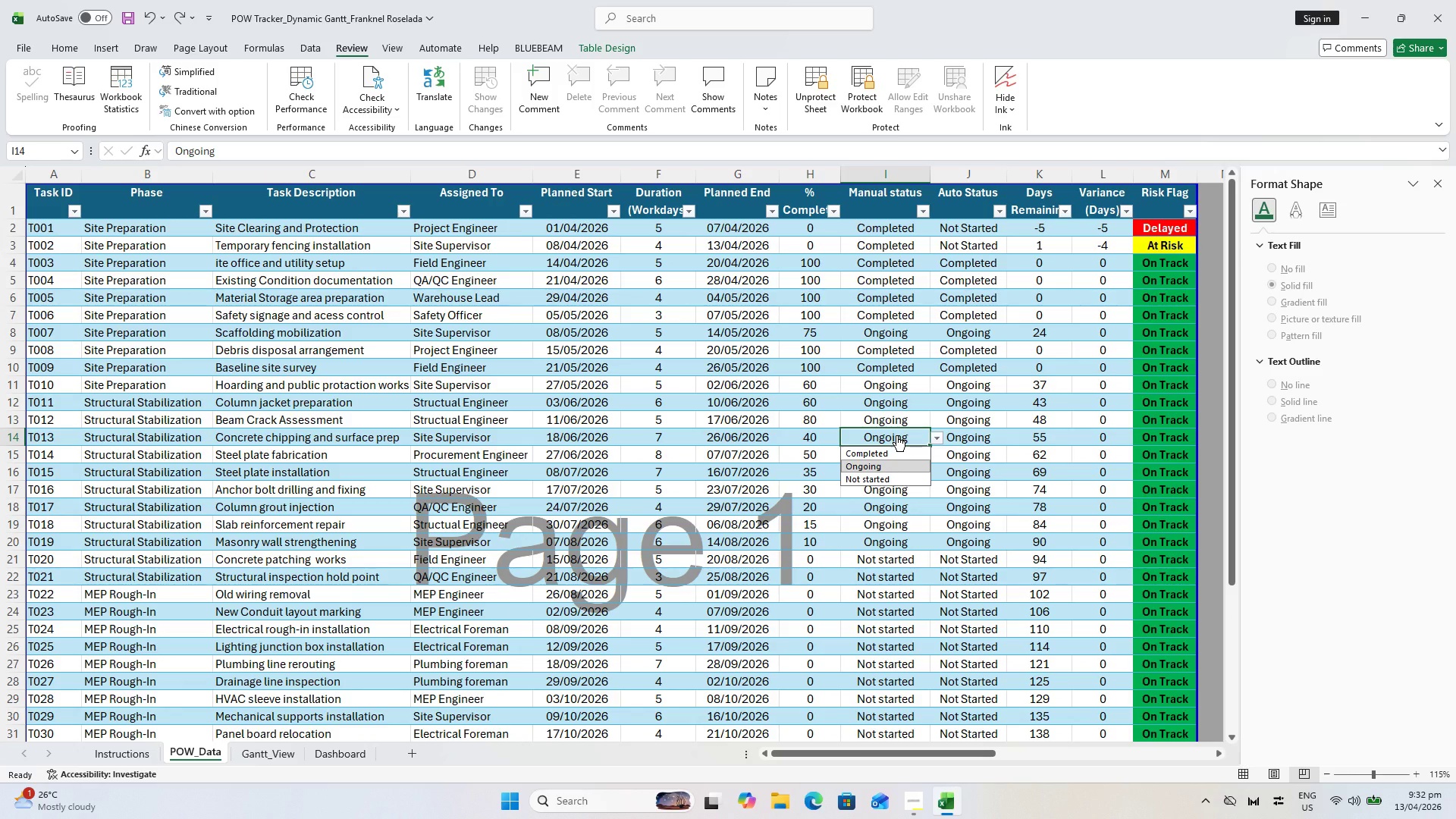 
key(Escape)
 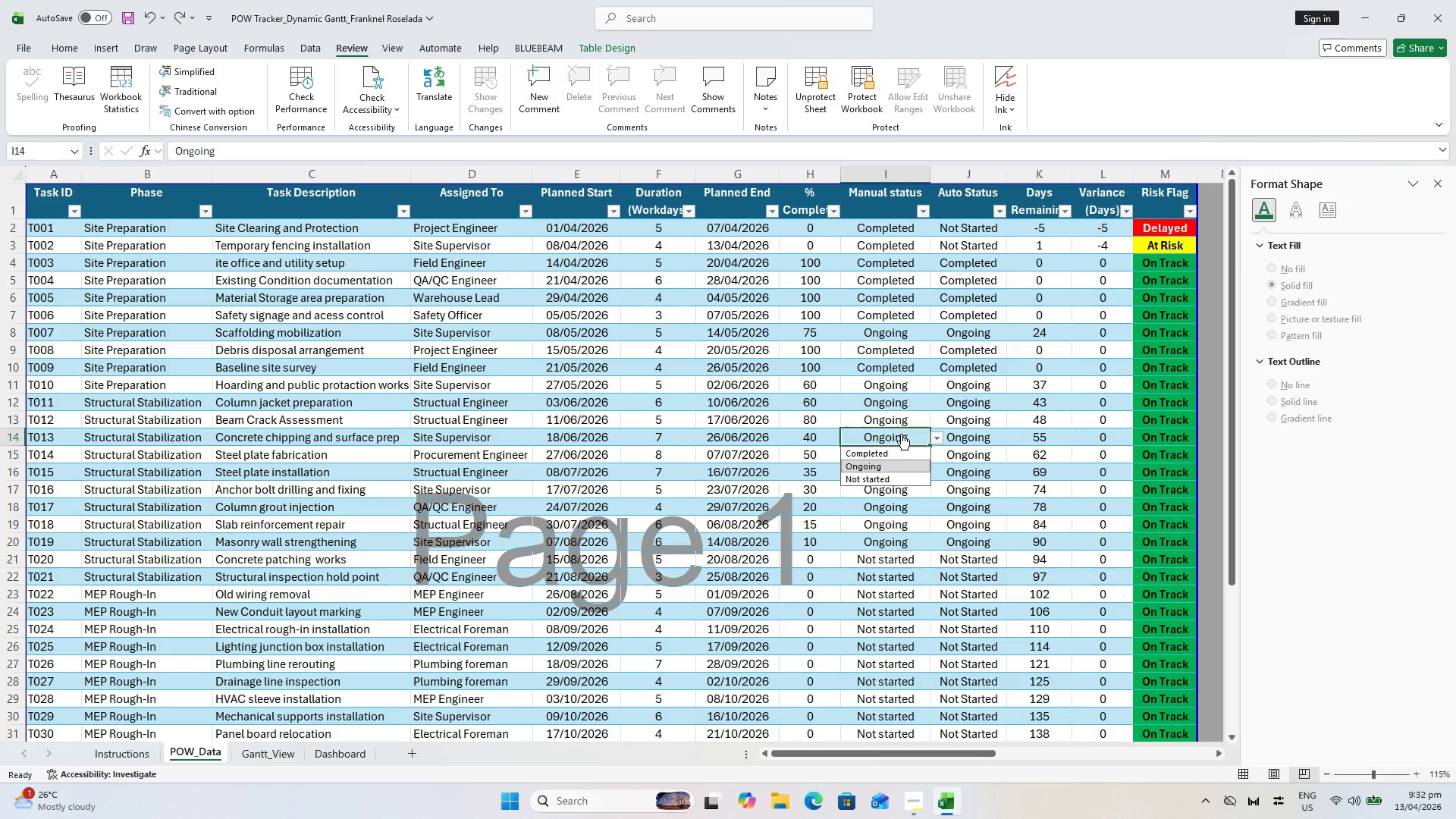 
double_click([901, 434])
 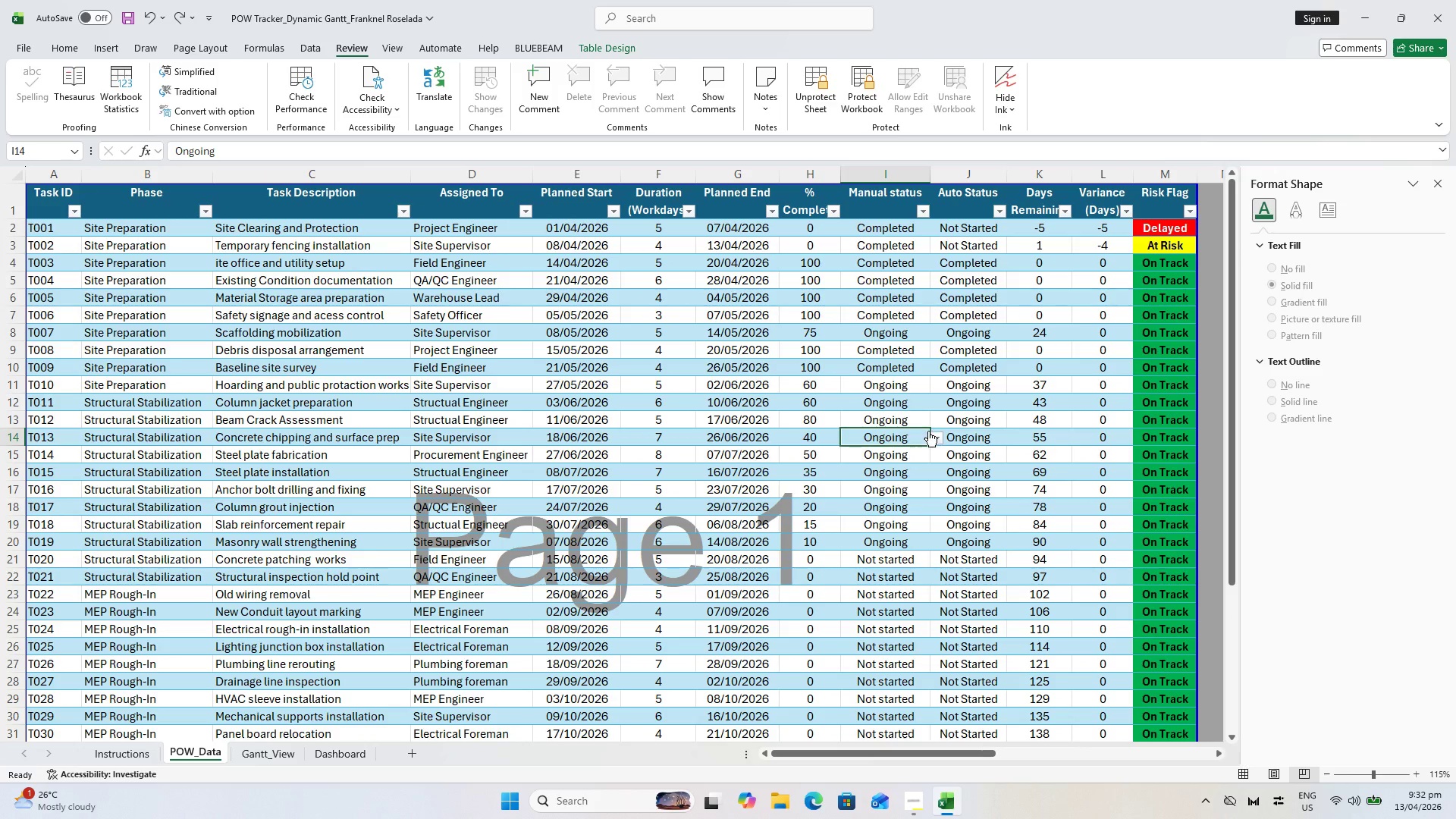 
left_click([901, 438])
 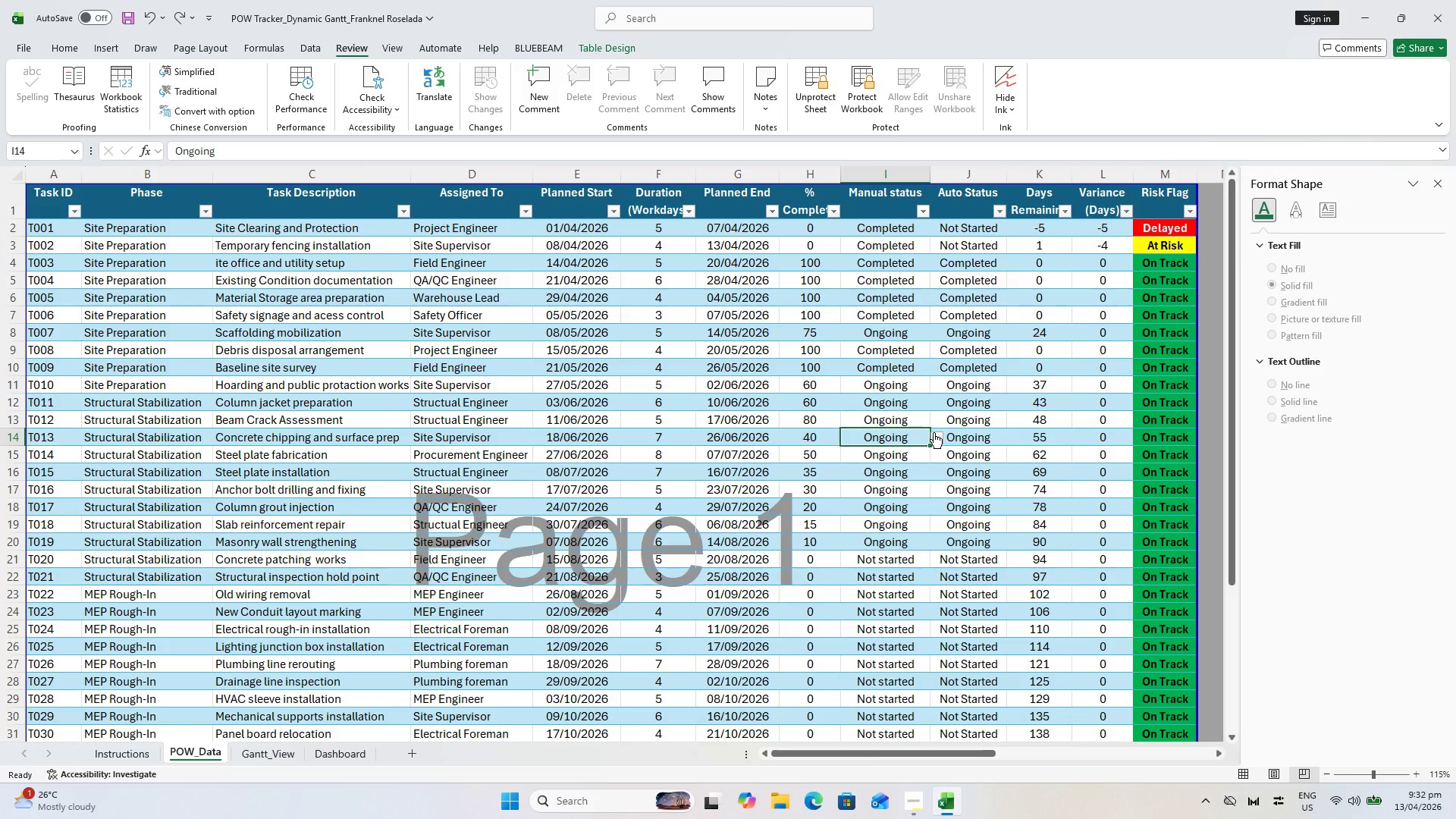 
left_click([934, 432])
 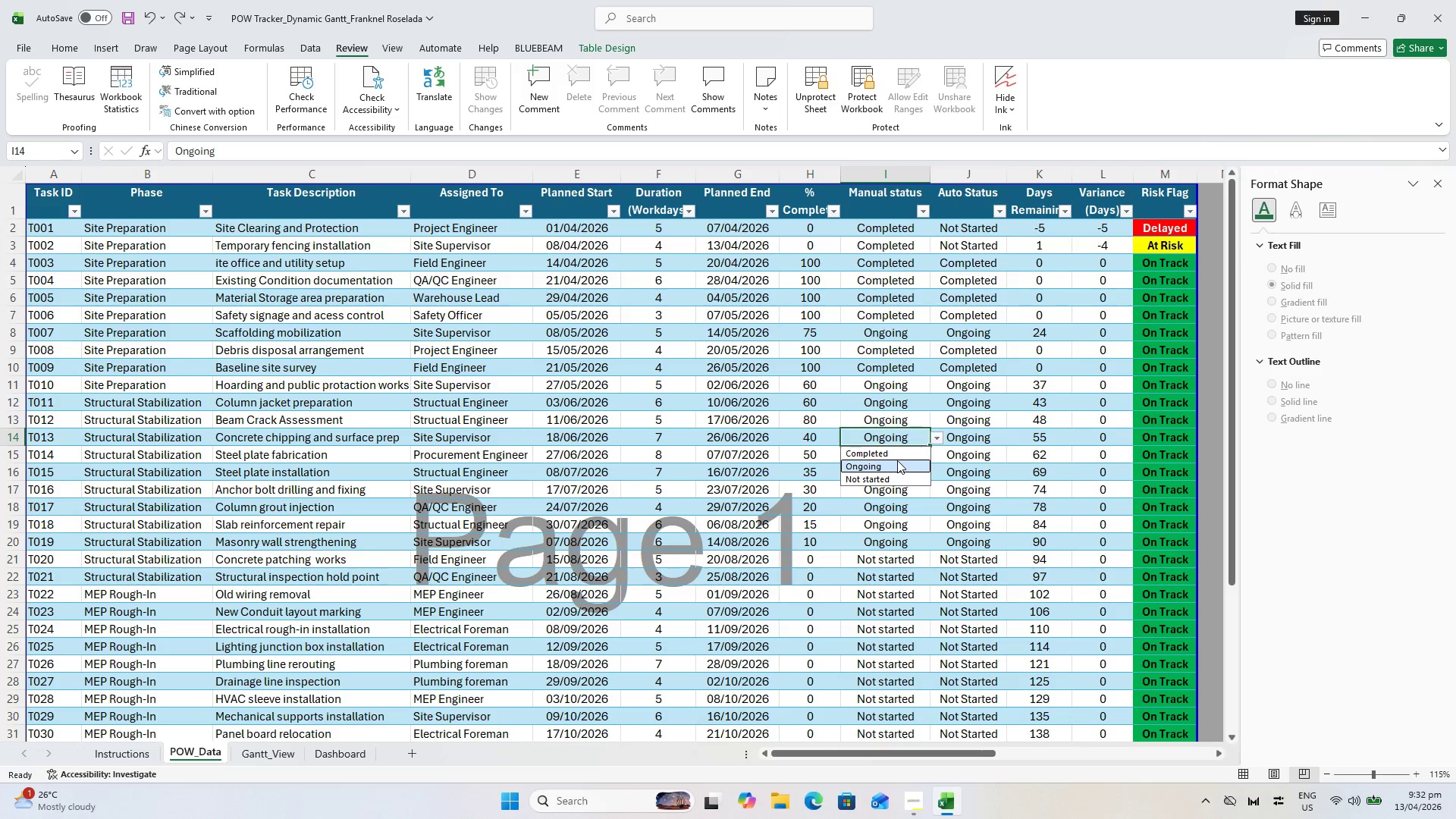 
left_click([897, 454])
 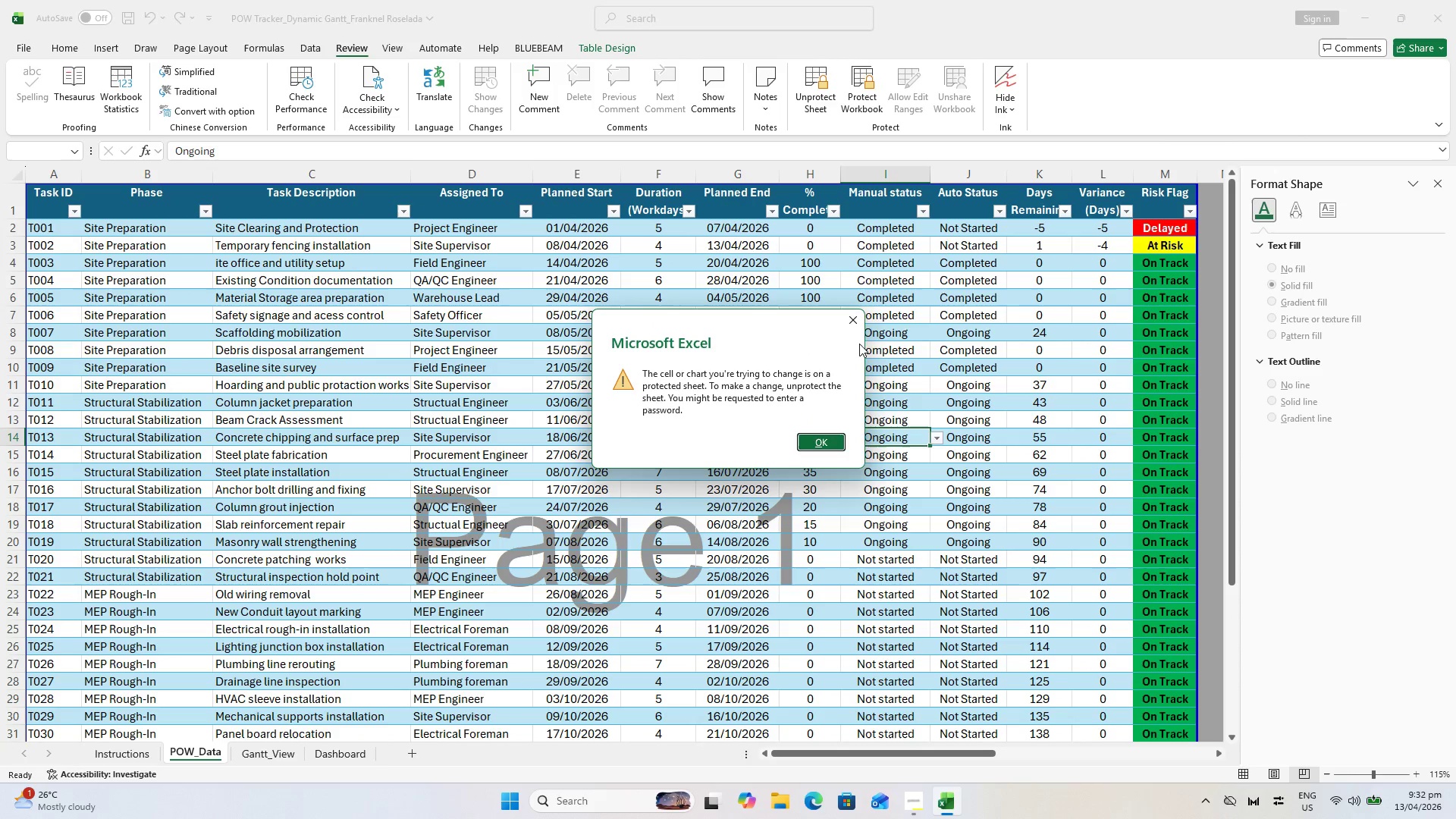 
left_click([862, 325])
 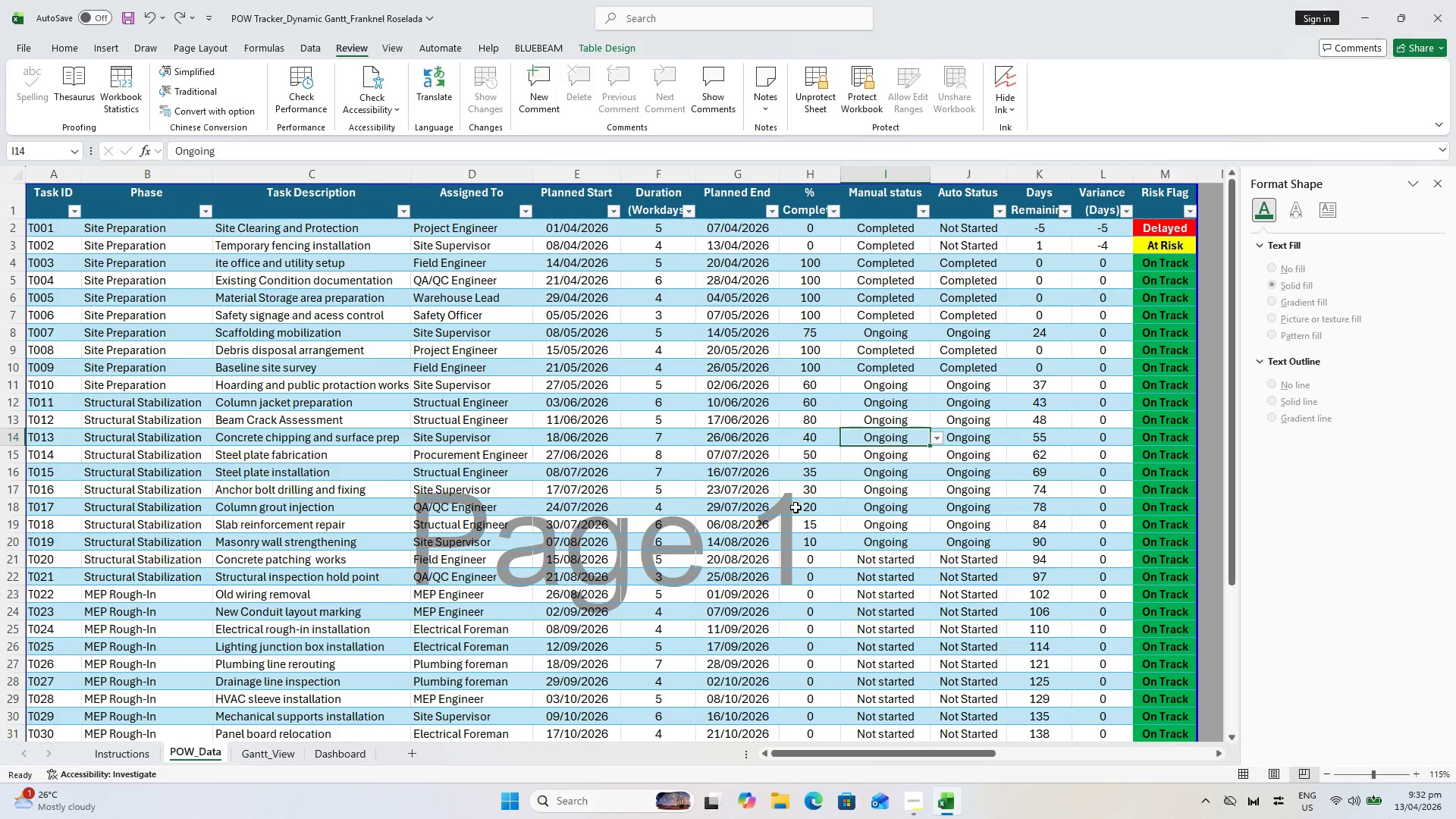 
key(Control+S)
 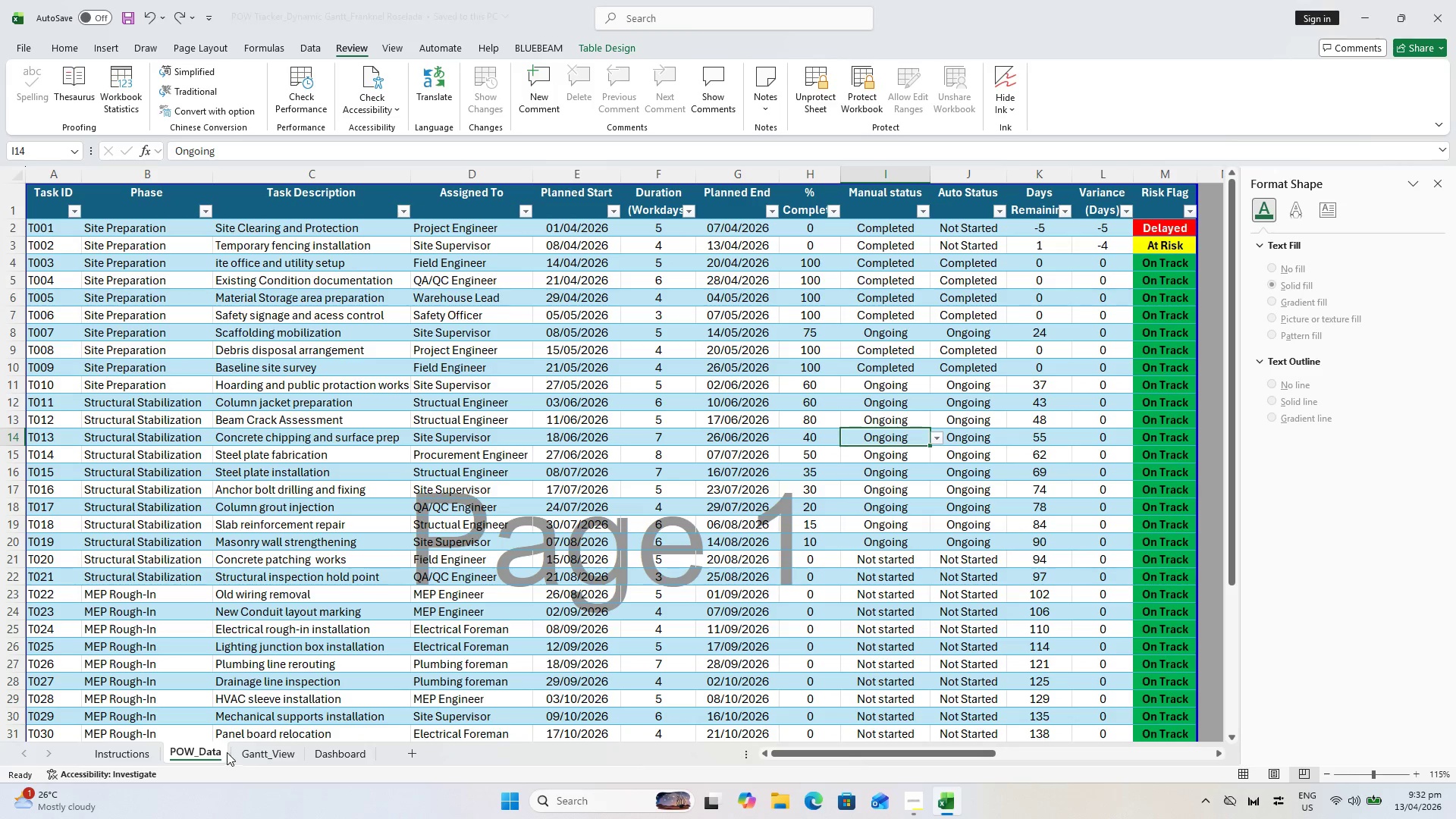 
mouse_move([215, 738])
 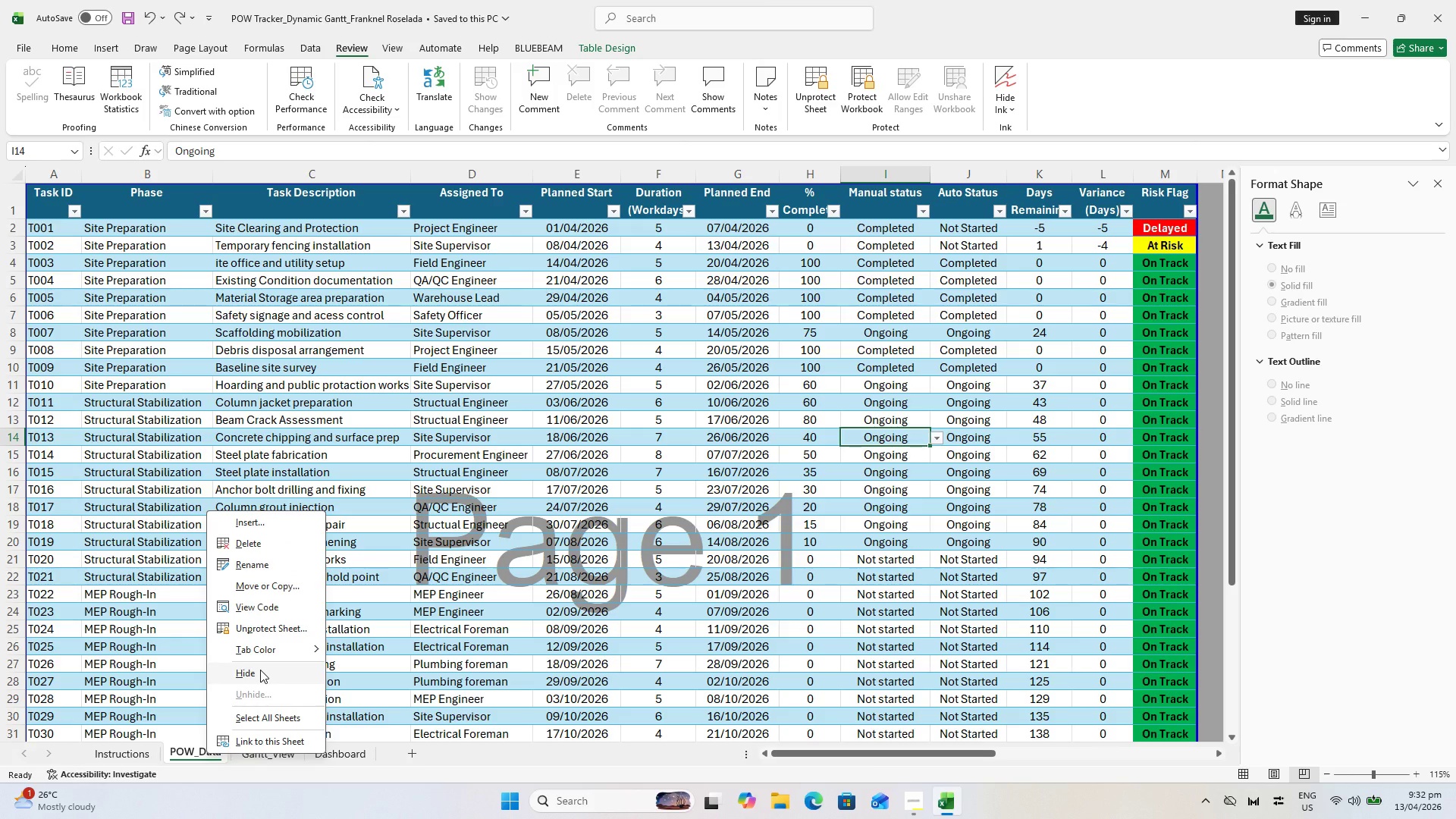 
left_click([260, 670])
 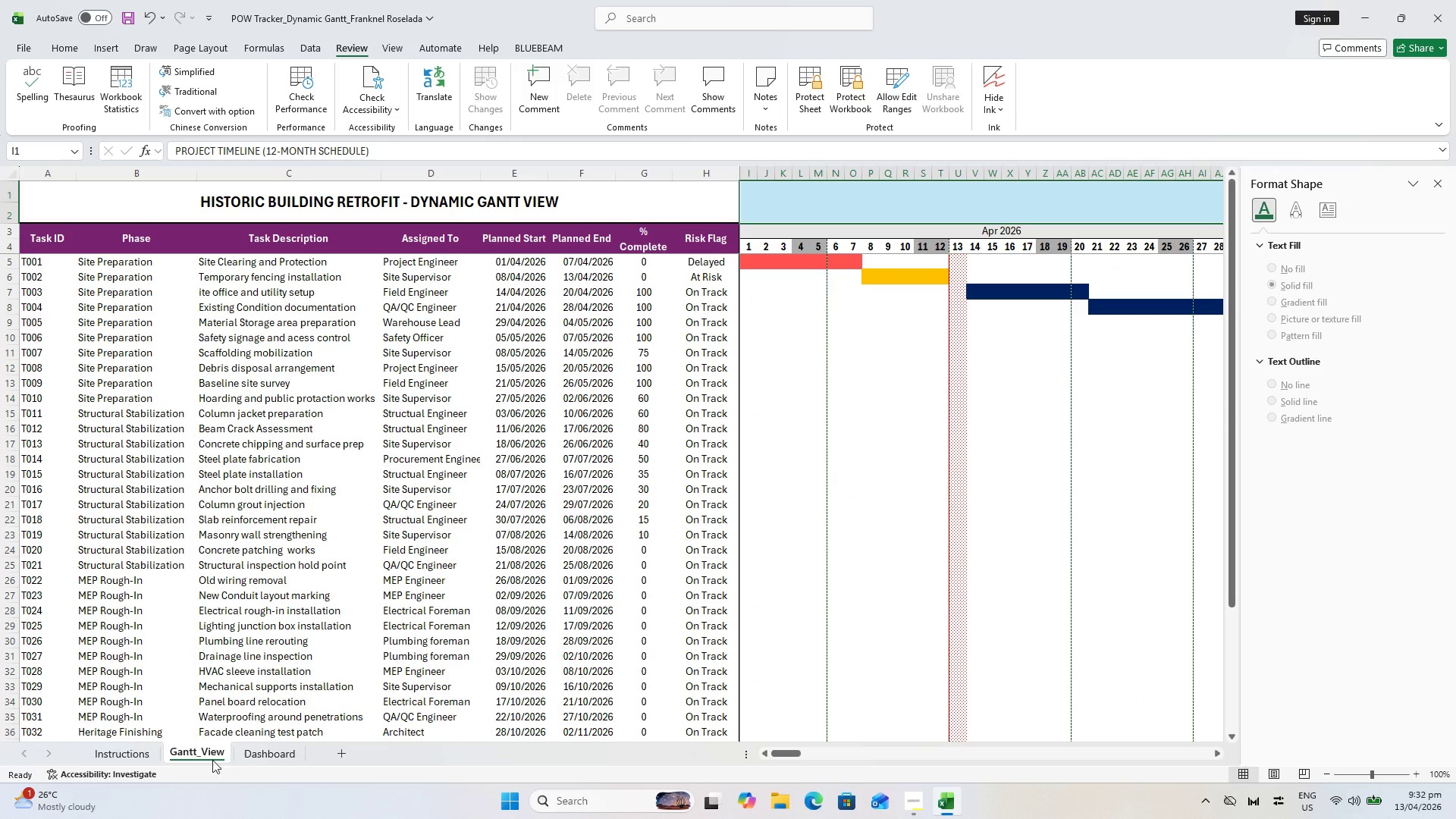 
left_click([125, 748])
 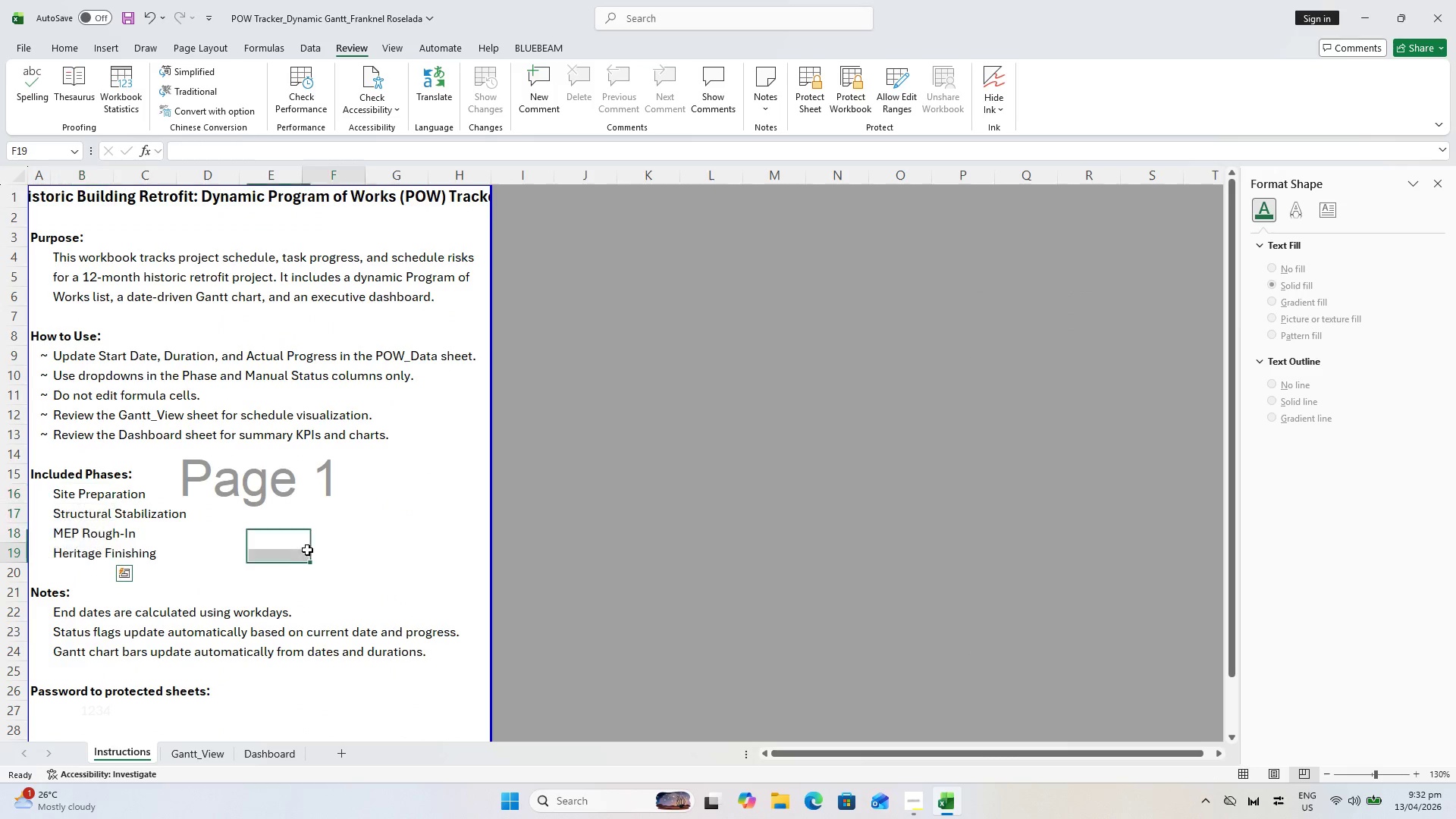 
scroll: coordinate [309, 550], scroll_direction: up, amount: 1.0
 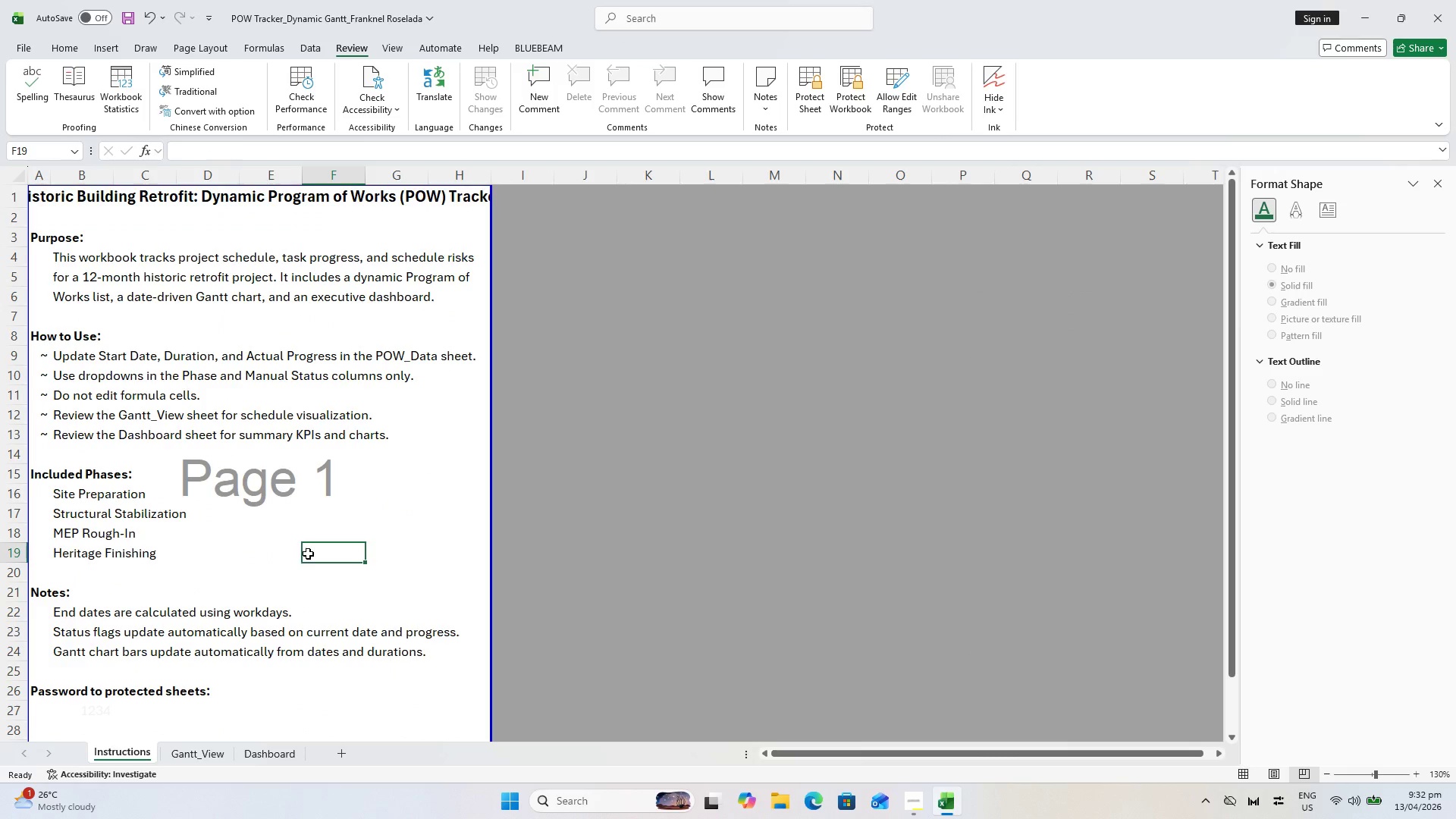 
key(Control+S)
 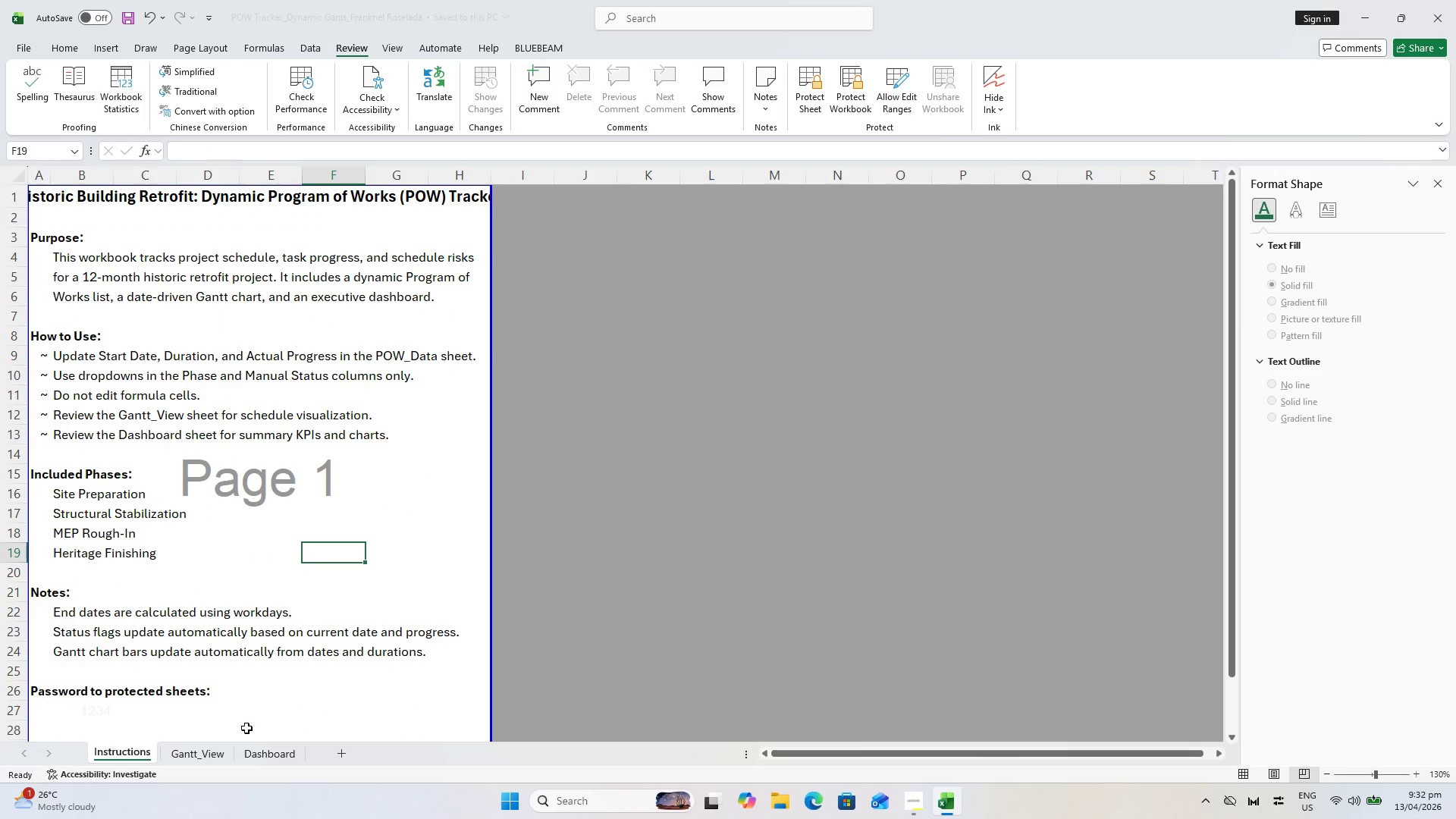 
mouse_move([215, 726])
 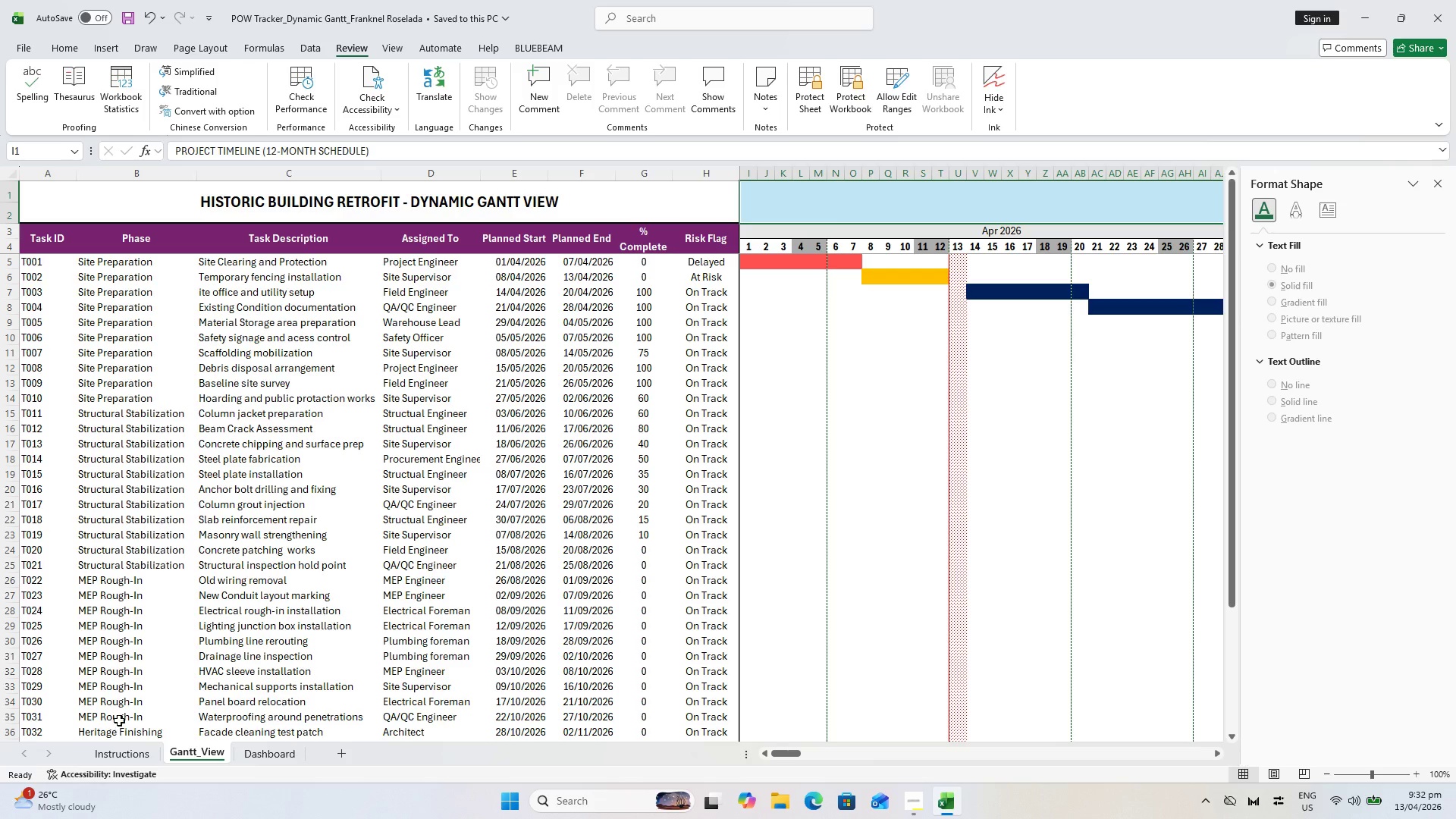 
scroll: coordinate [122, 720], scroll_direction: down, amount: 1.0
 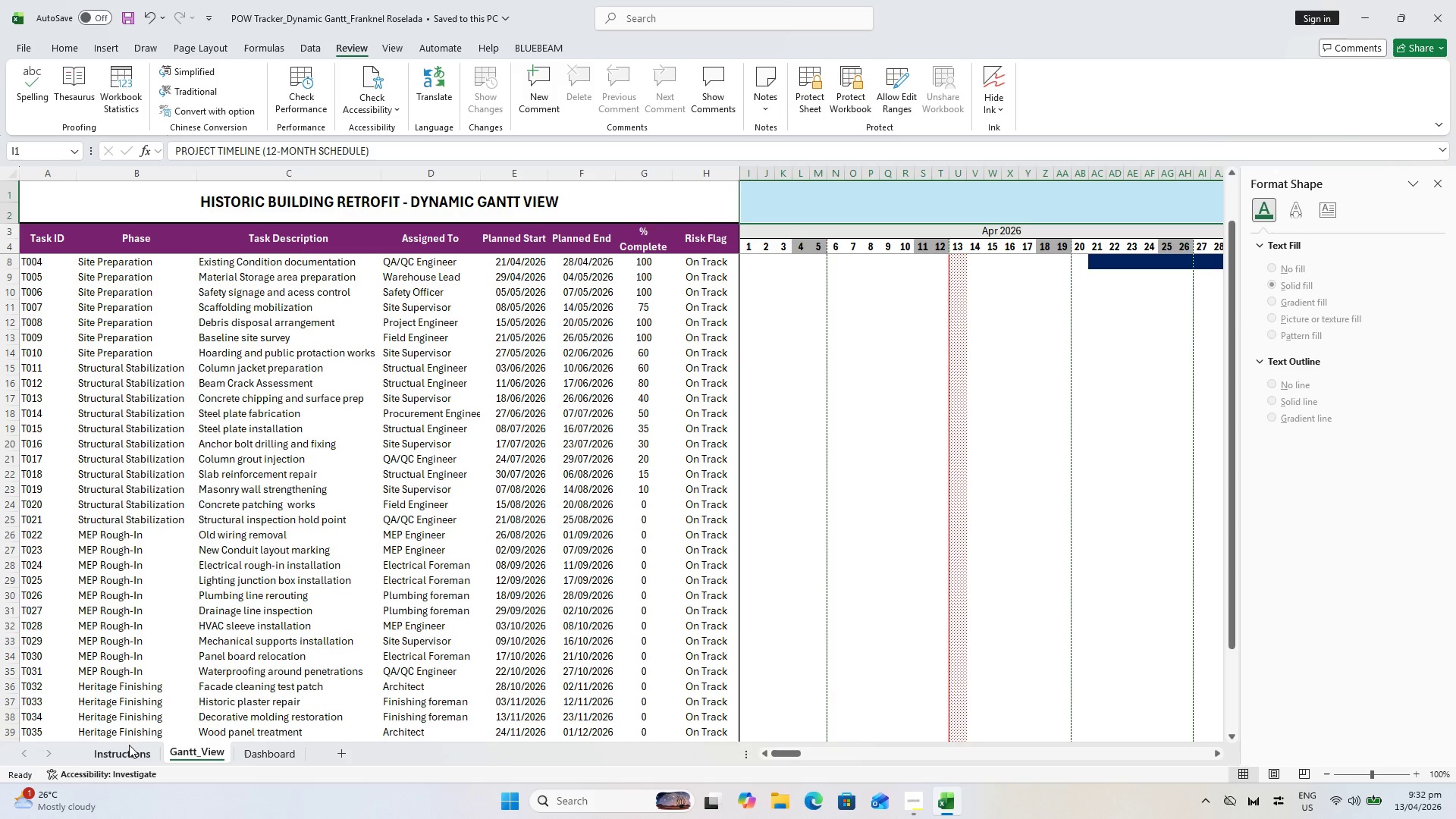 
left_click_drag(start_coordinate=[129, 745], to_coordinate=[129, 750])
 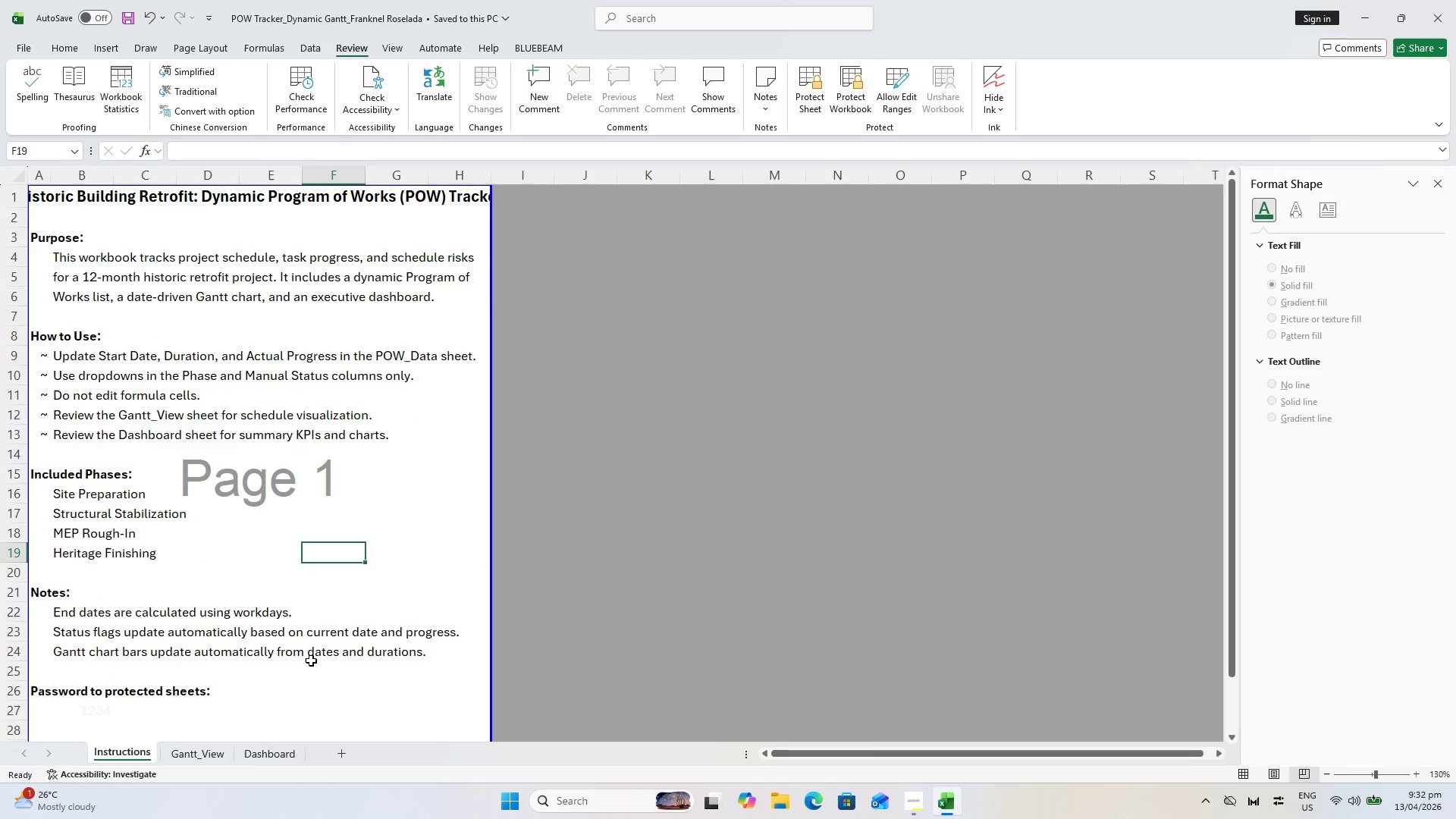 
scroll: coordinate [311, 660], scroll_direction: down, amount: 1.0
 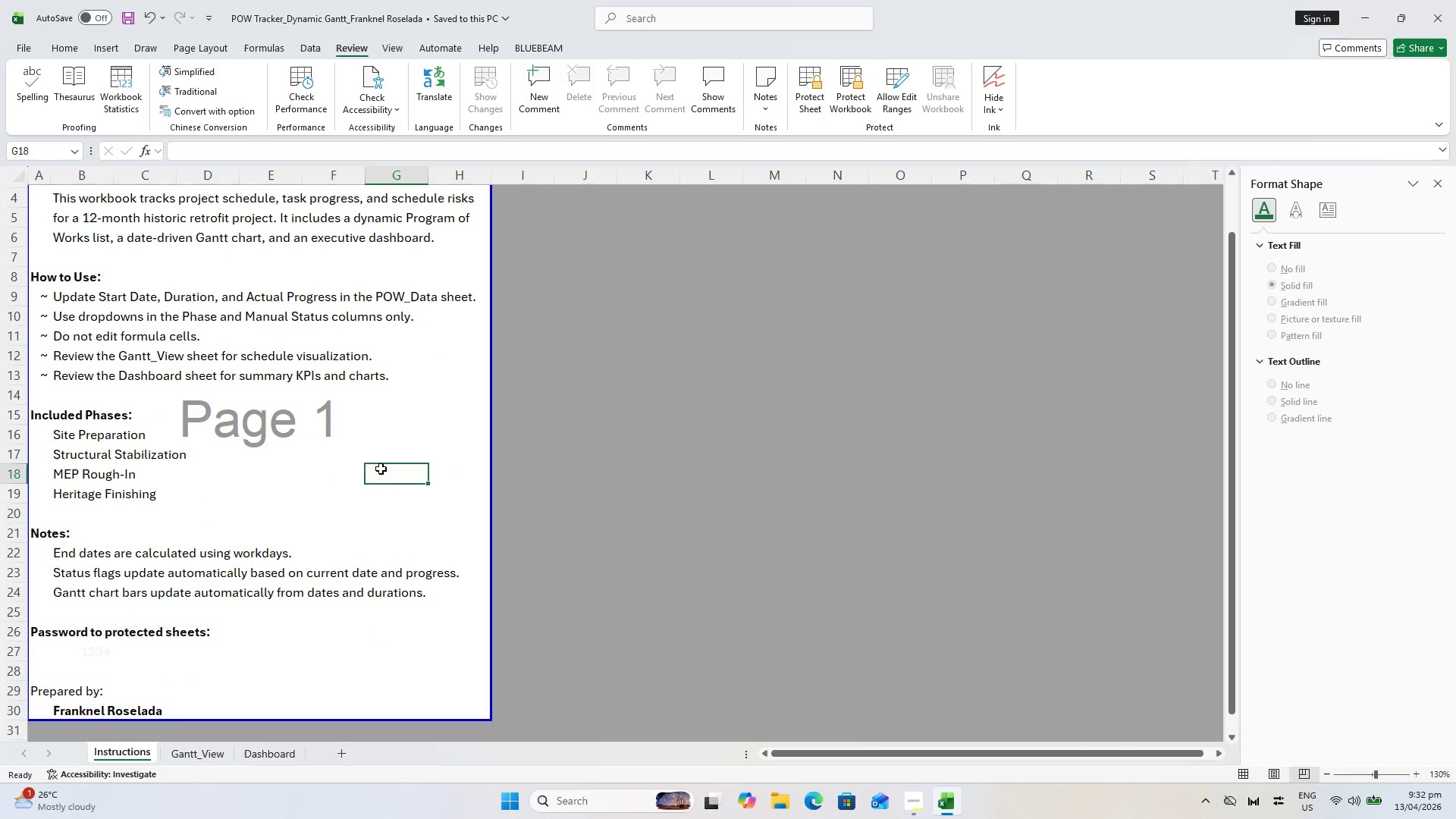 
scroll: coordinate [358, 469], scroll_direction: up, amount: 4.0
 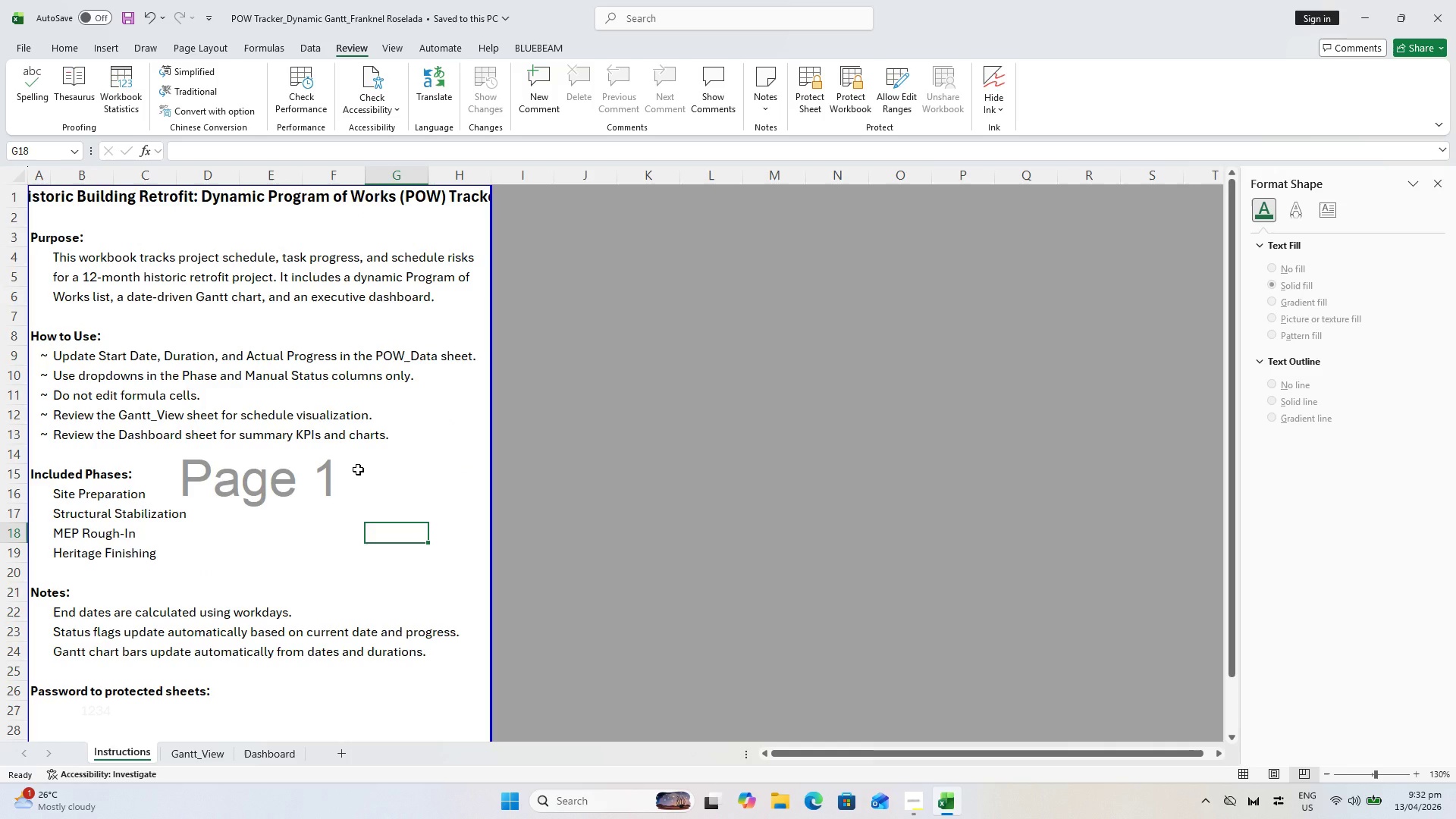 
key(Control+S)
 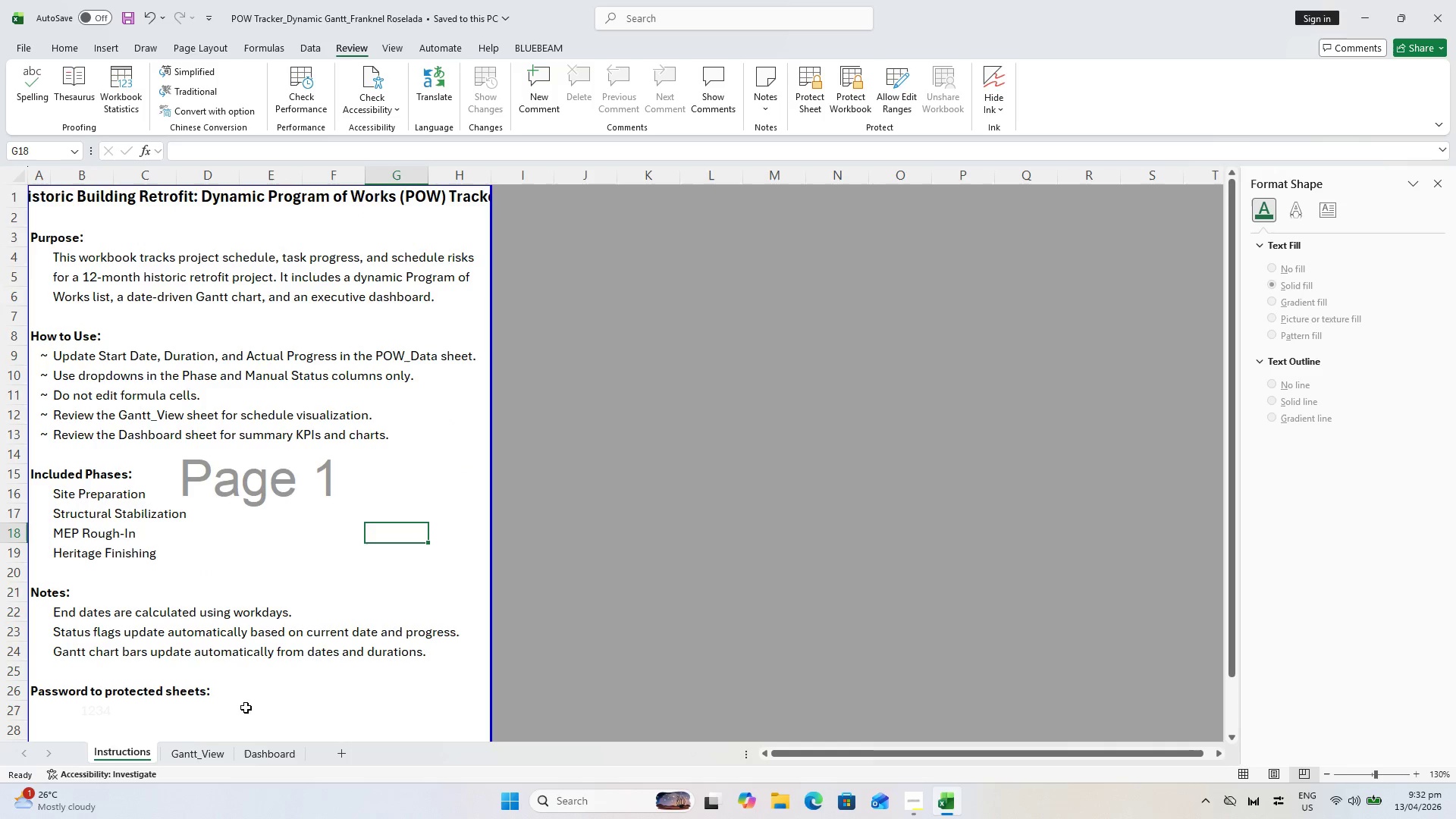 
scroll: coordinate [418, 574], scroll_direction: down, amount: 3.0
 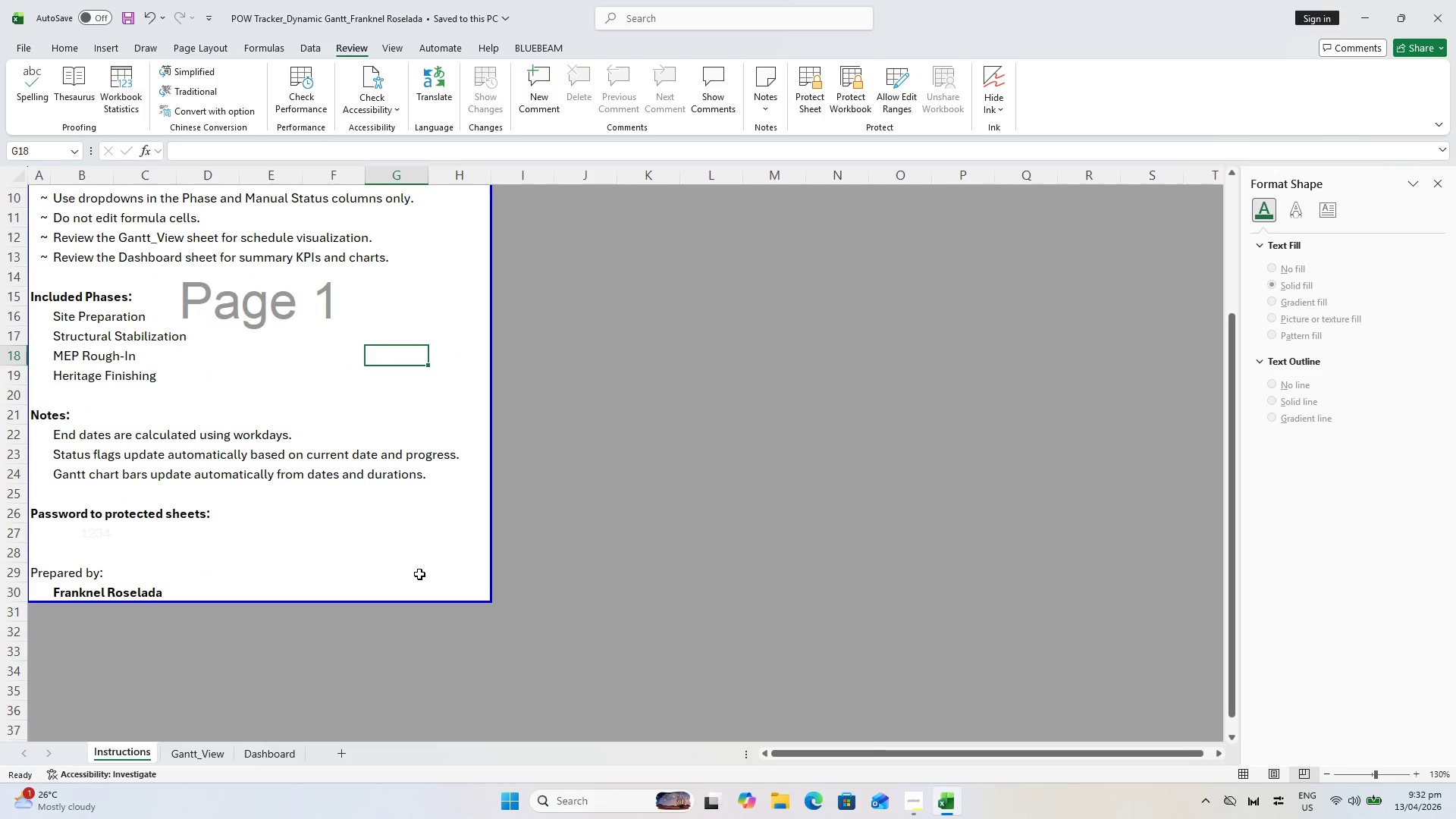 
key(Control+P)
 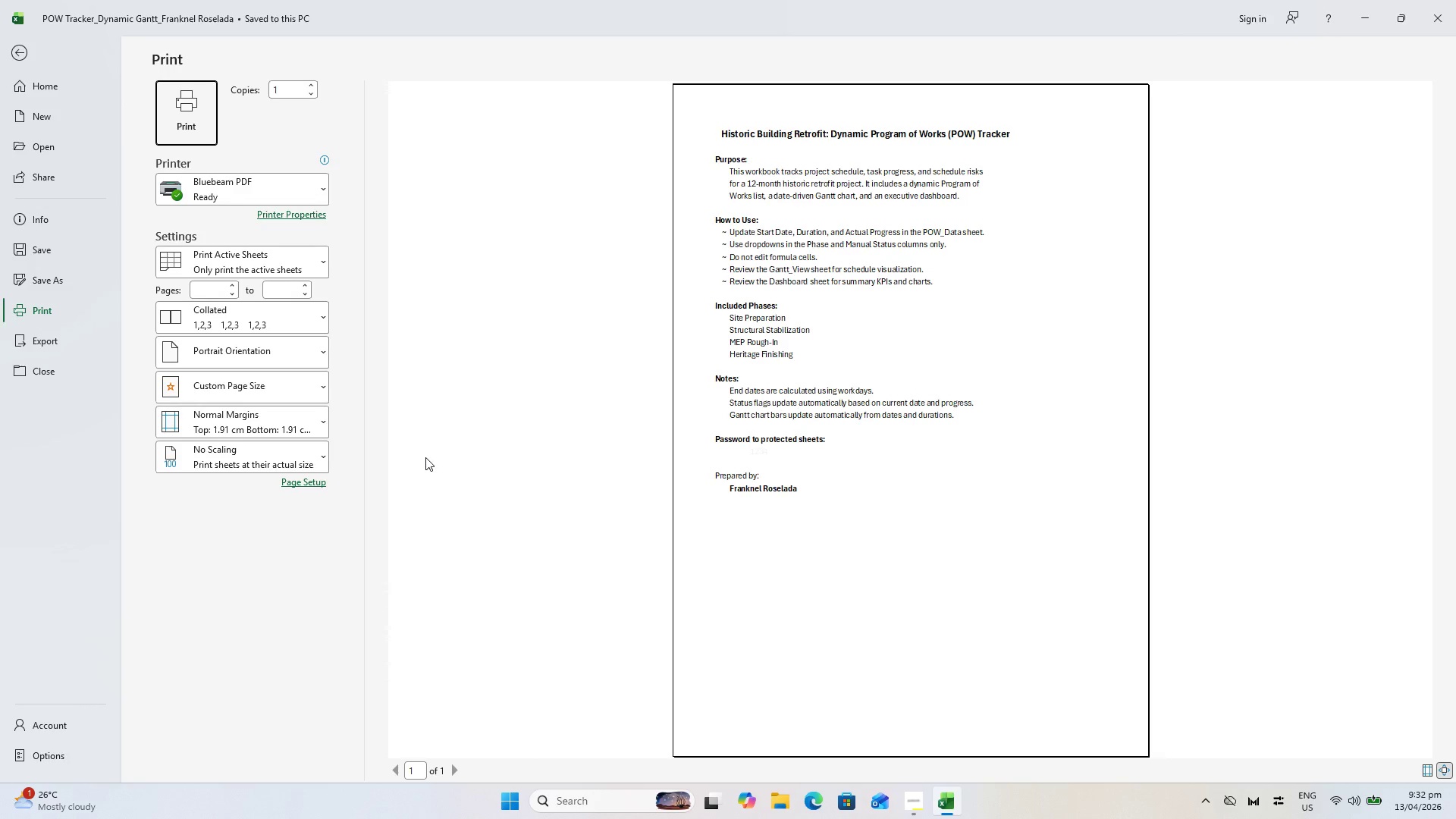 
key(Escape)
 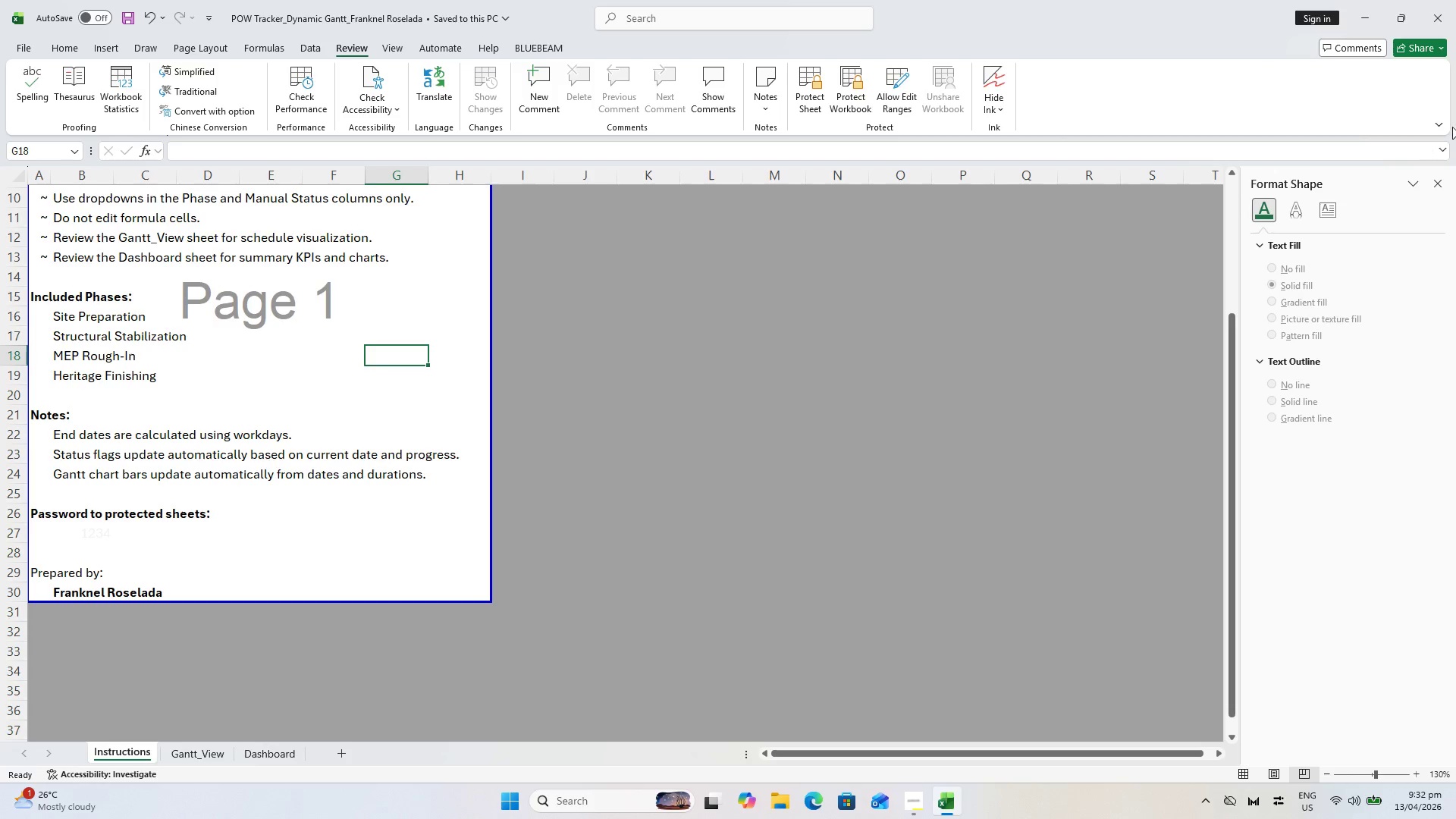 
left_click([1440, 192])
 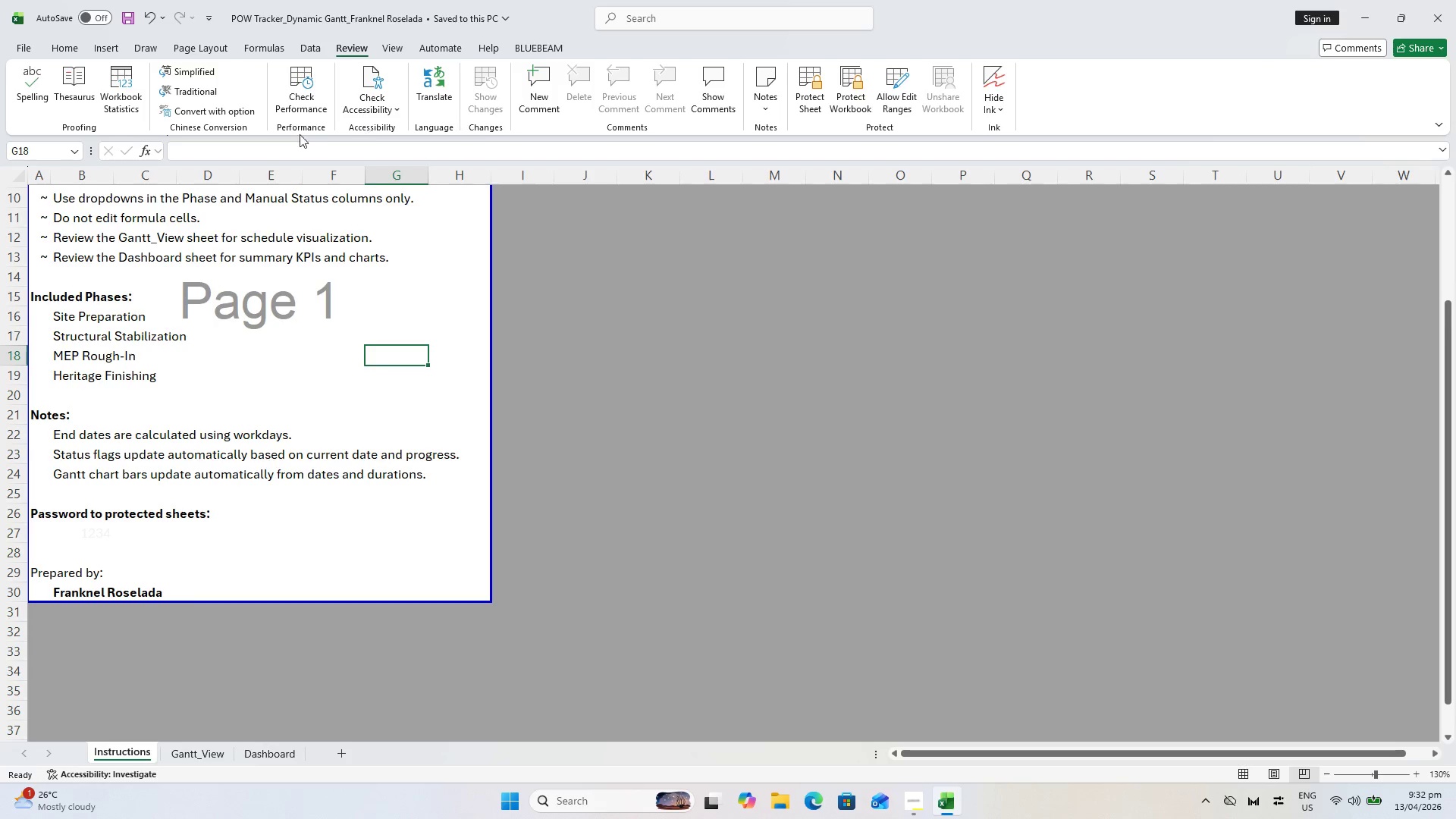 
scroll: coordinate [491, 174], scroll_direction: up, amount: 8.0
 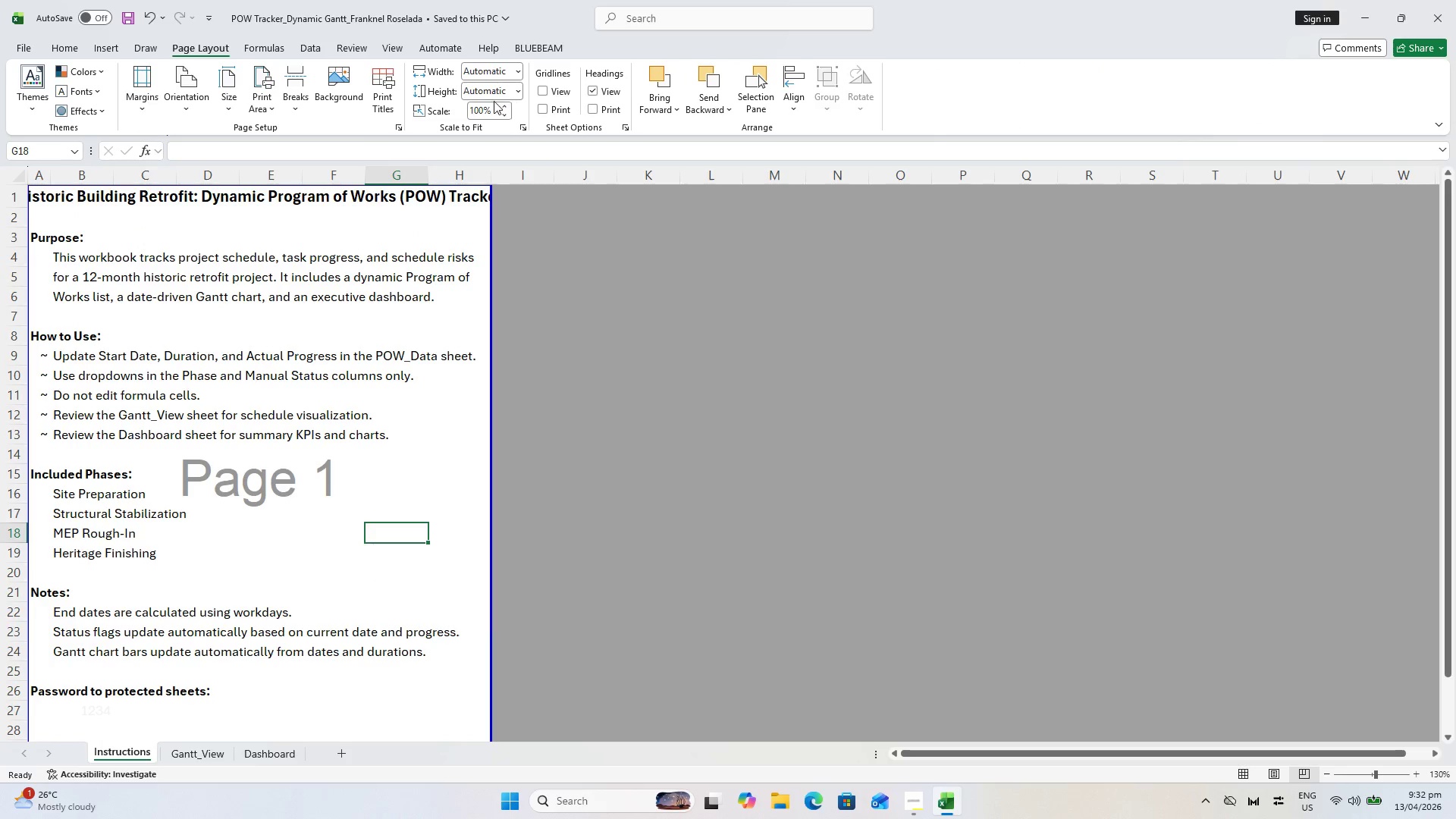 
double_click([510, 108])
 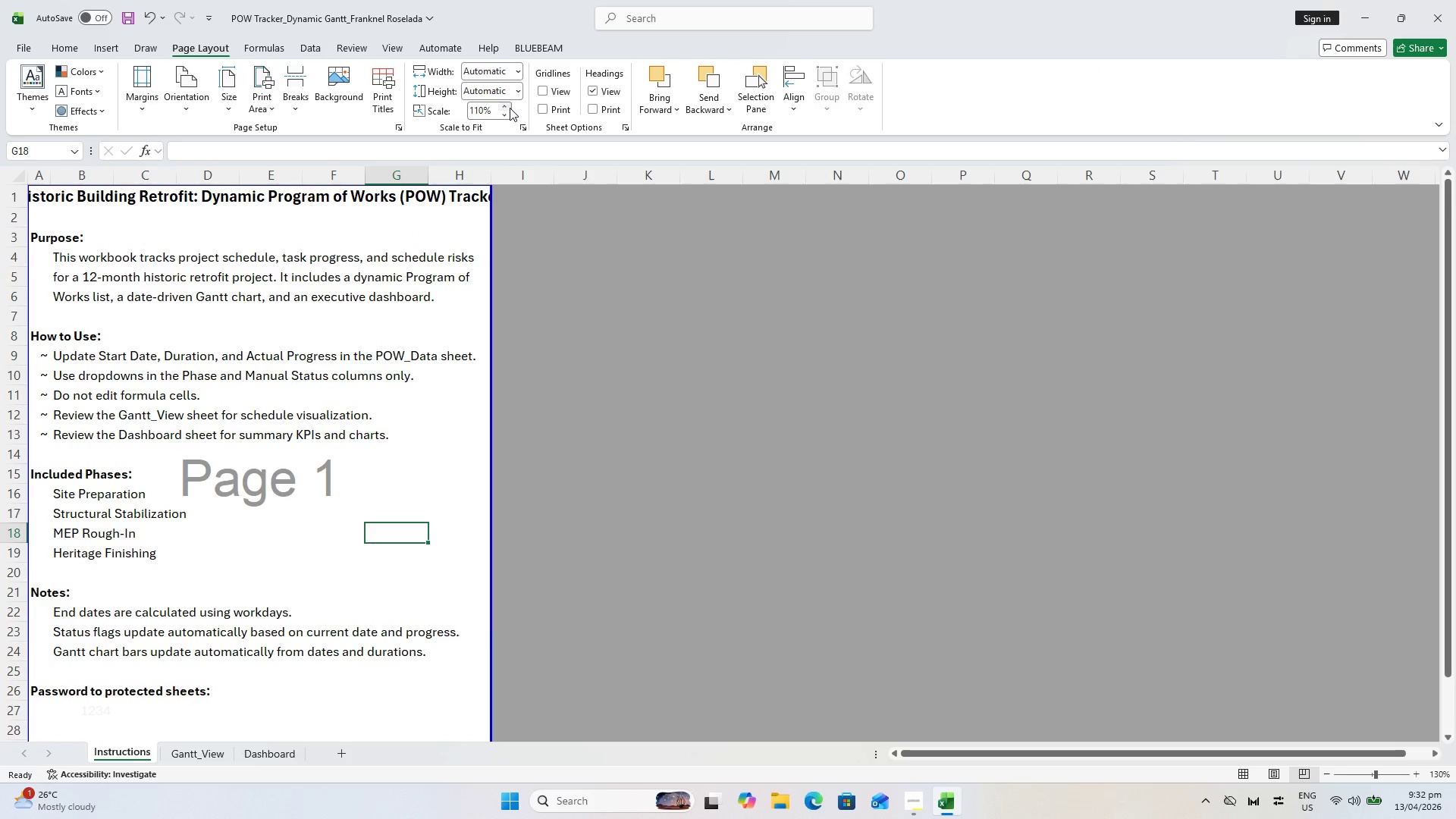 
triple_click([510, 108])
 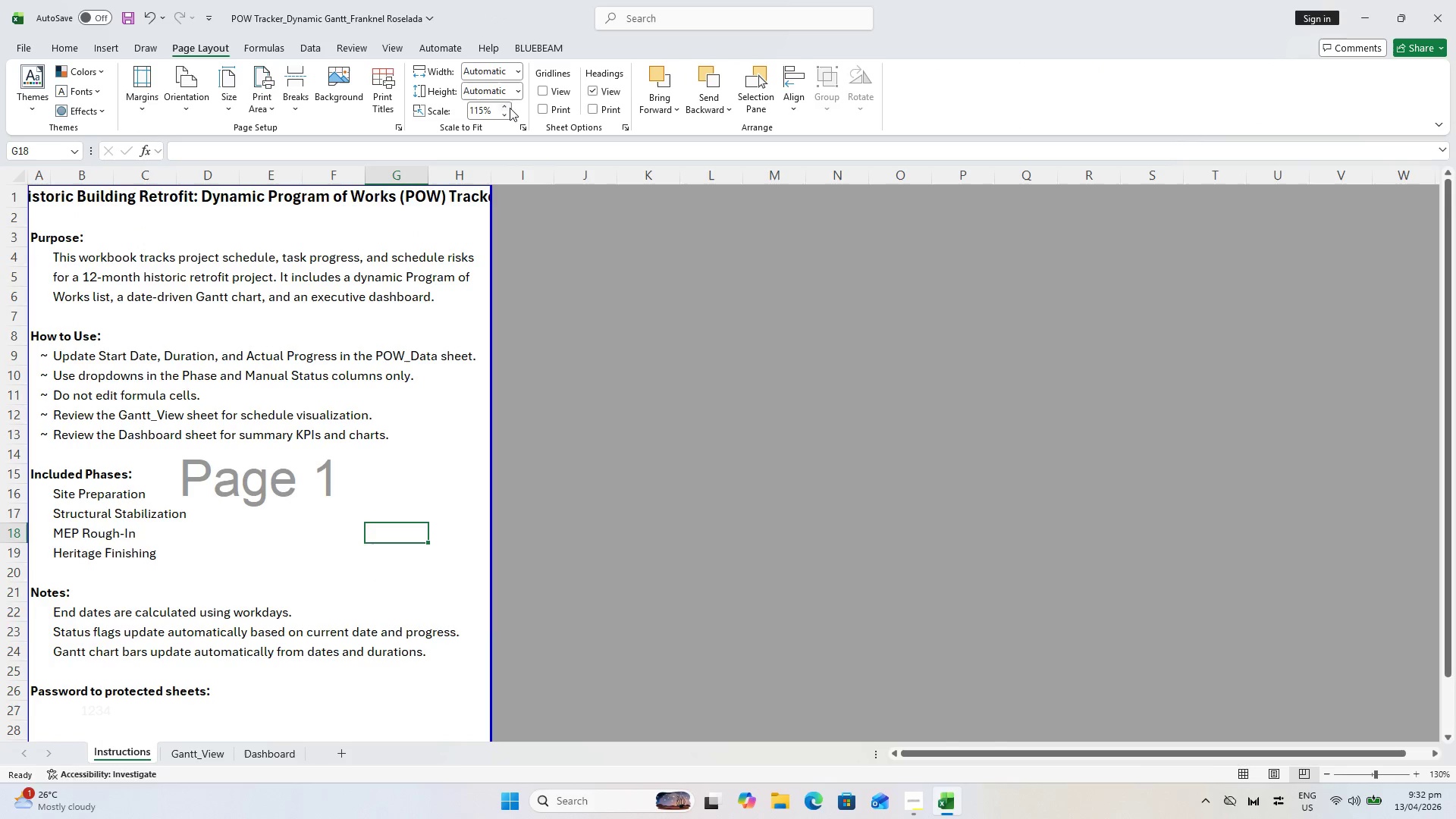 
triple_click([510, 108])
 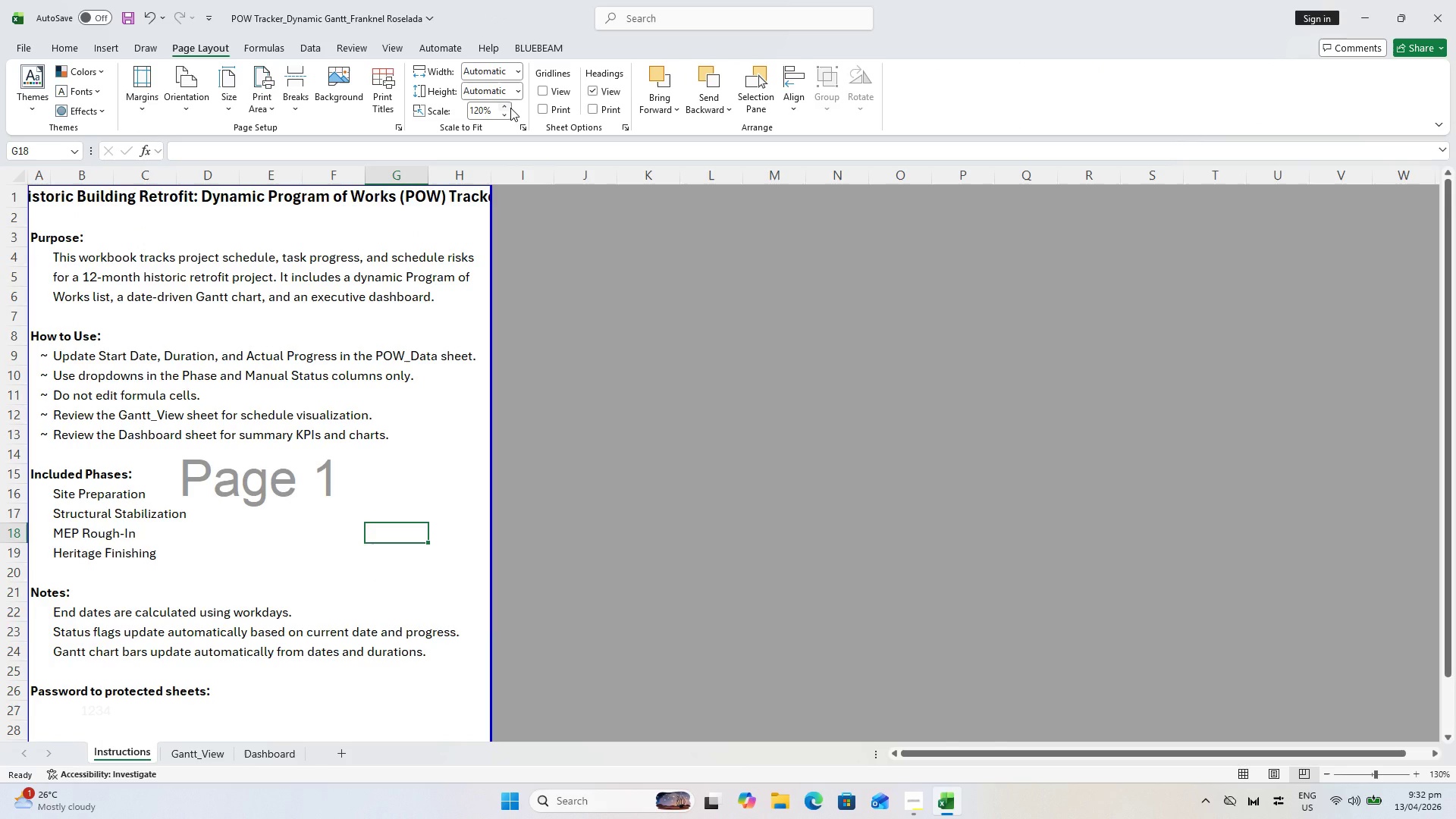 
key(Control+P)
 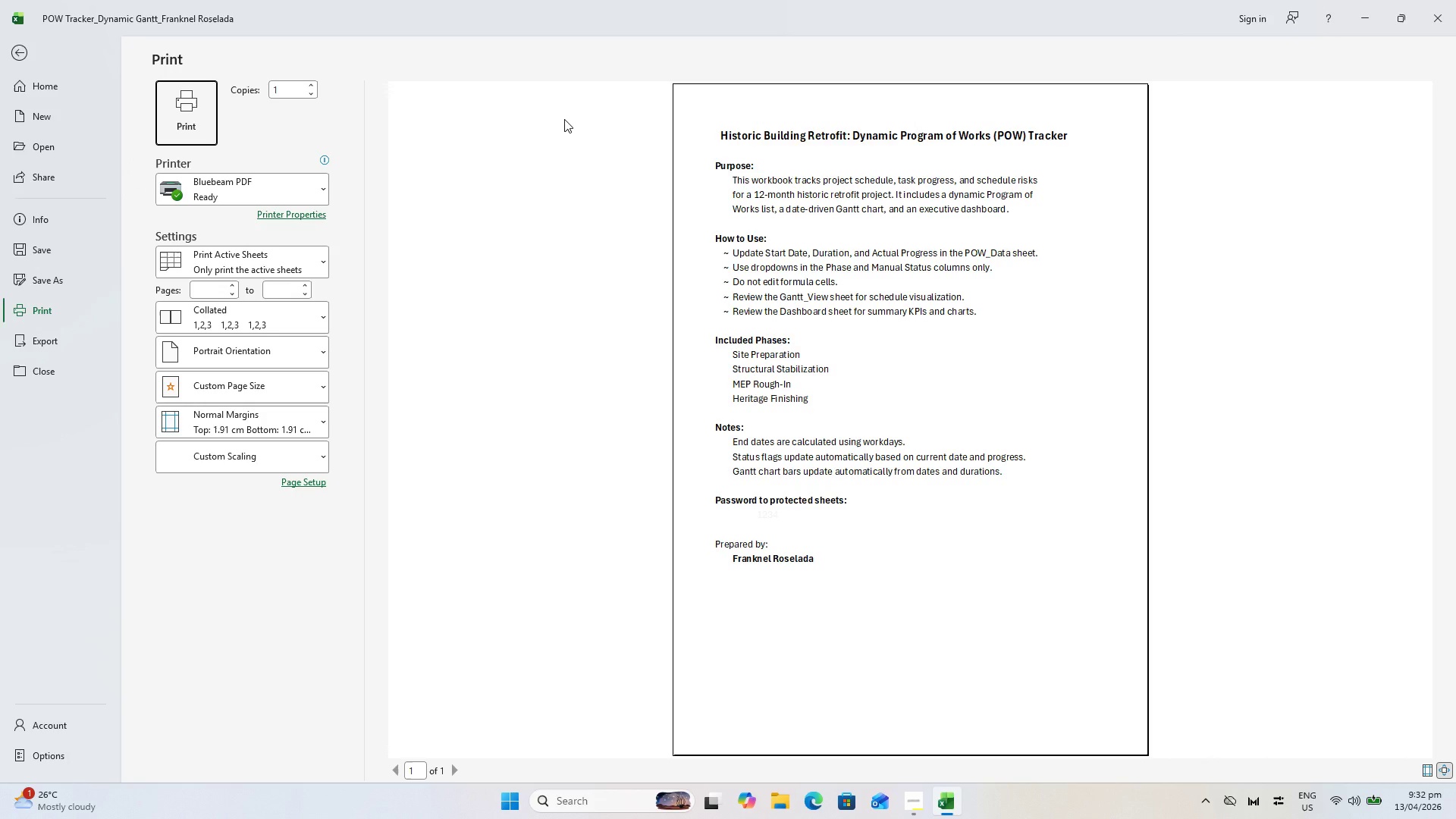 
key(Escape)
 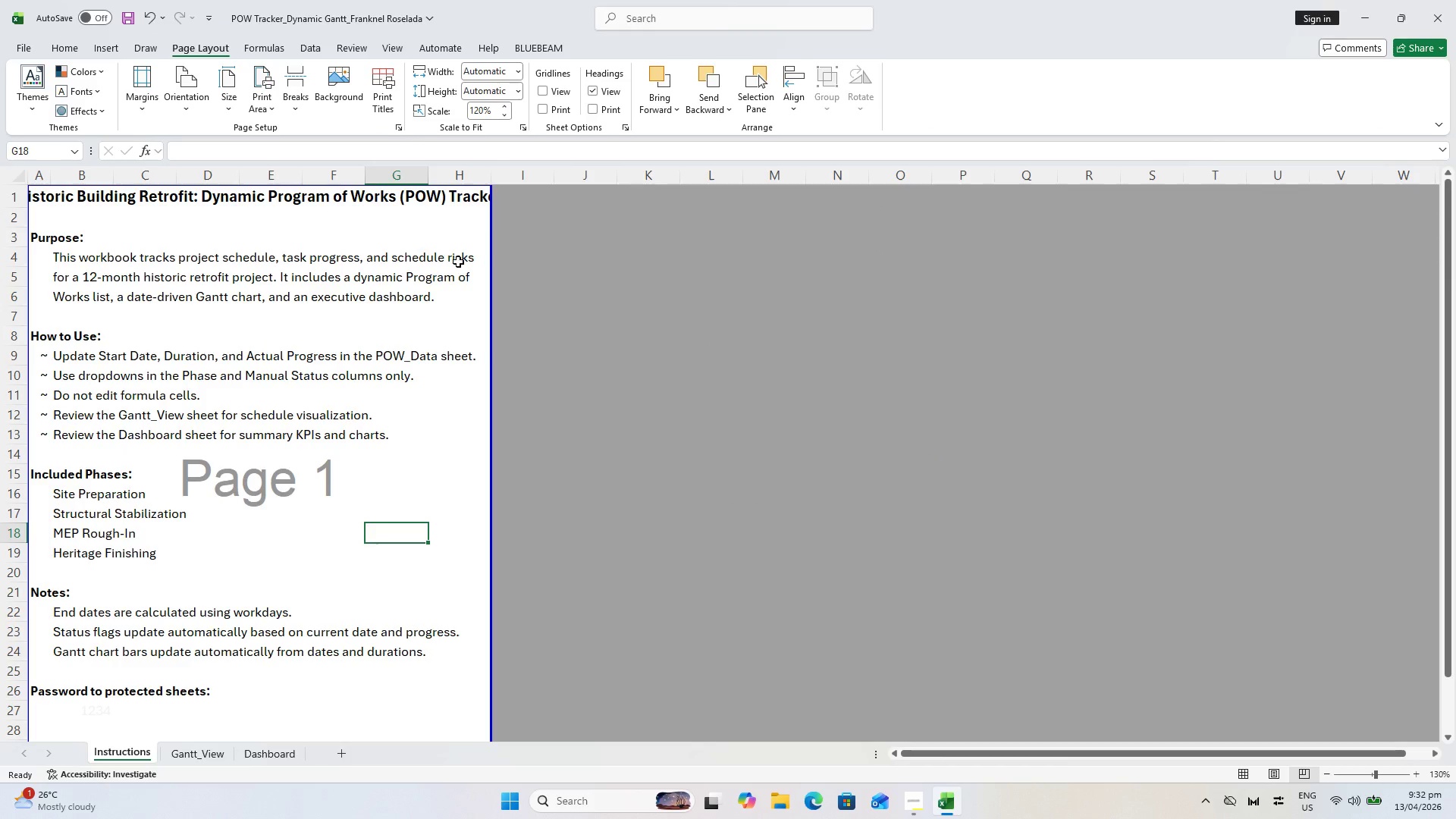 
key(Control+S)
 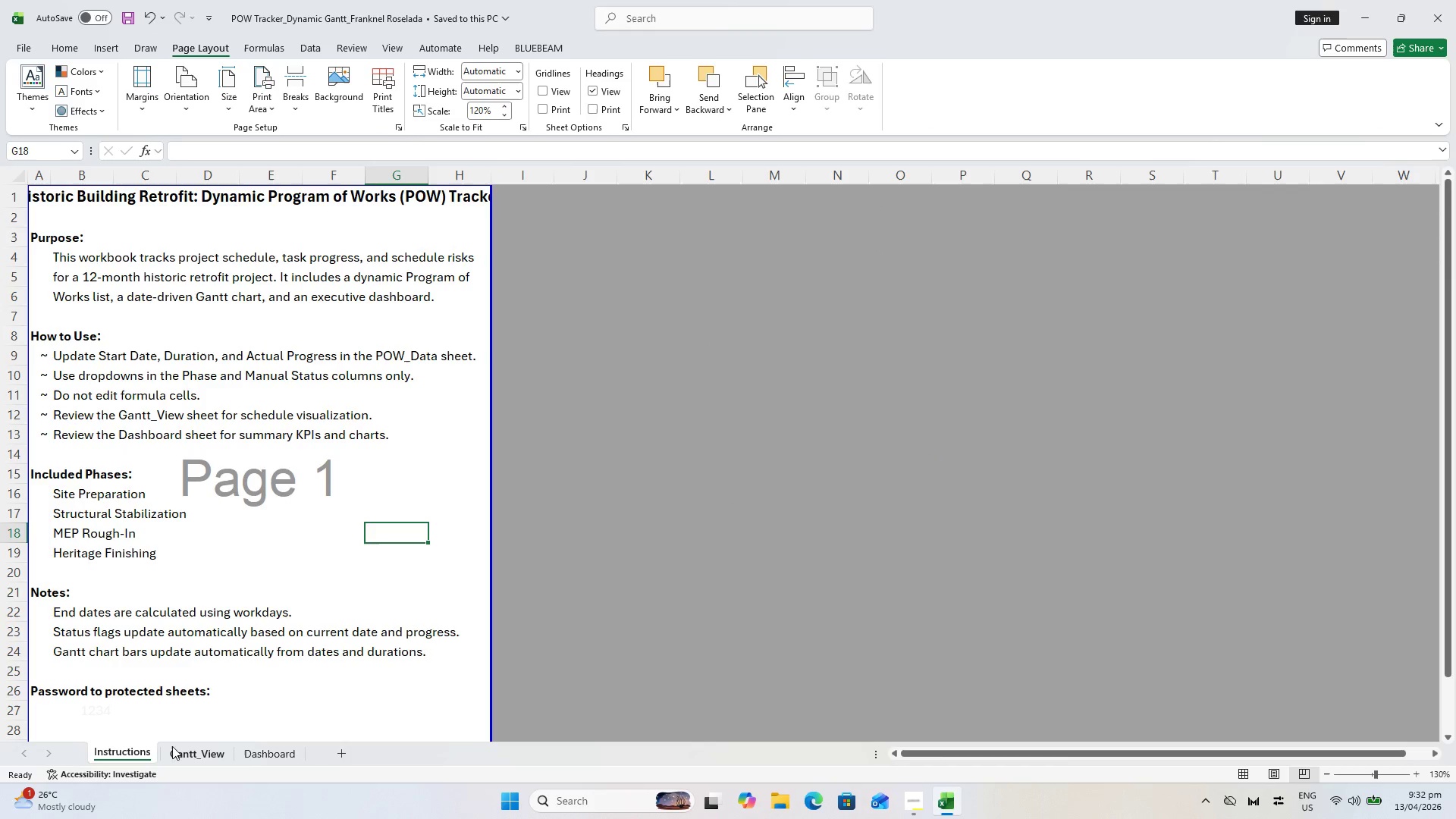 
left_click([180, 748])
 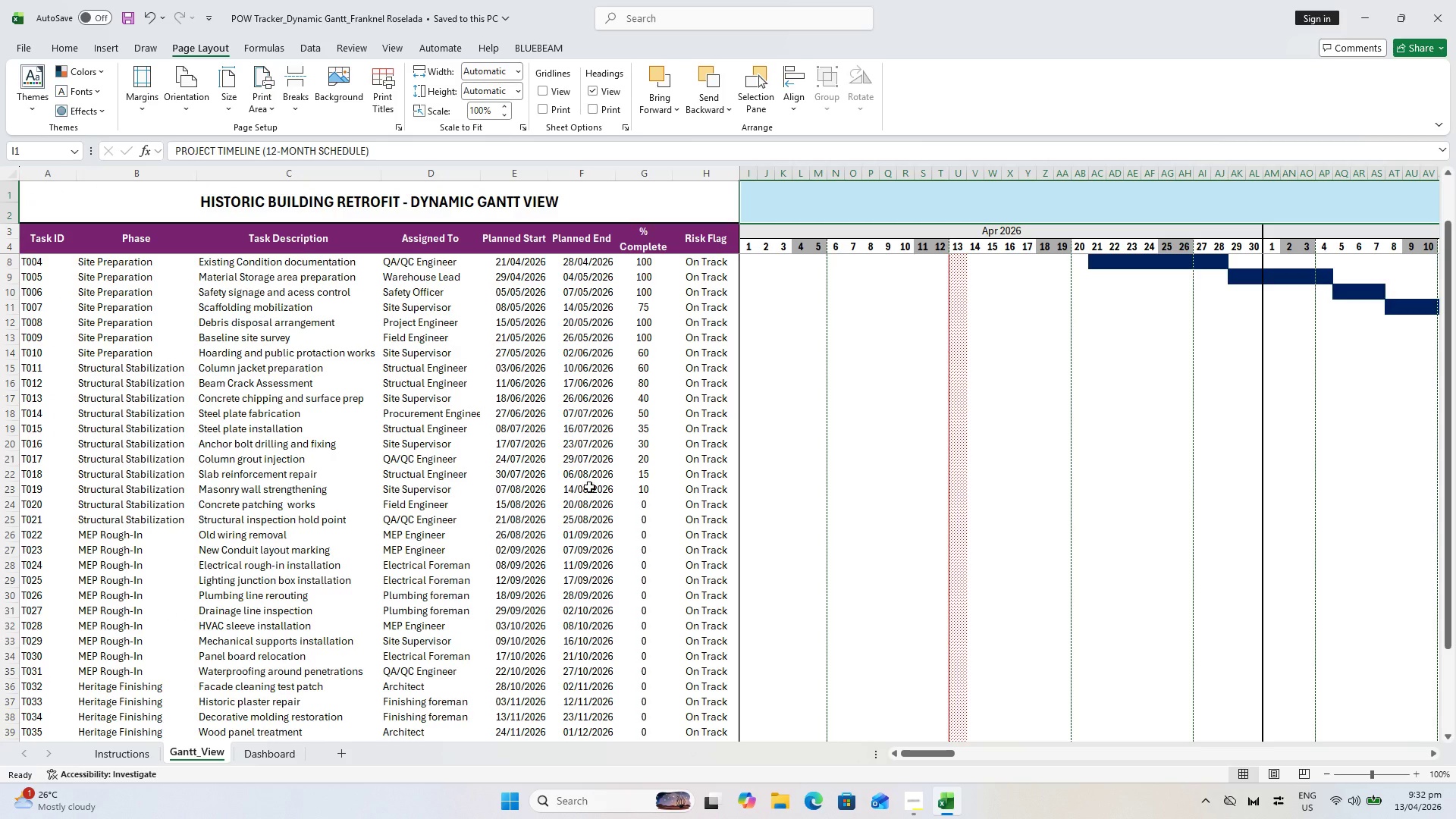 
scroll: coordinate [726, 447], scroll_direction: down, amount: 11.0
 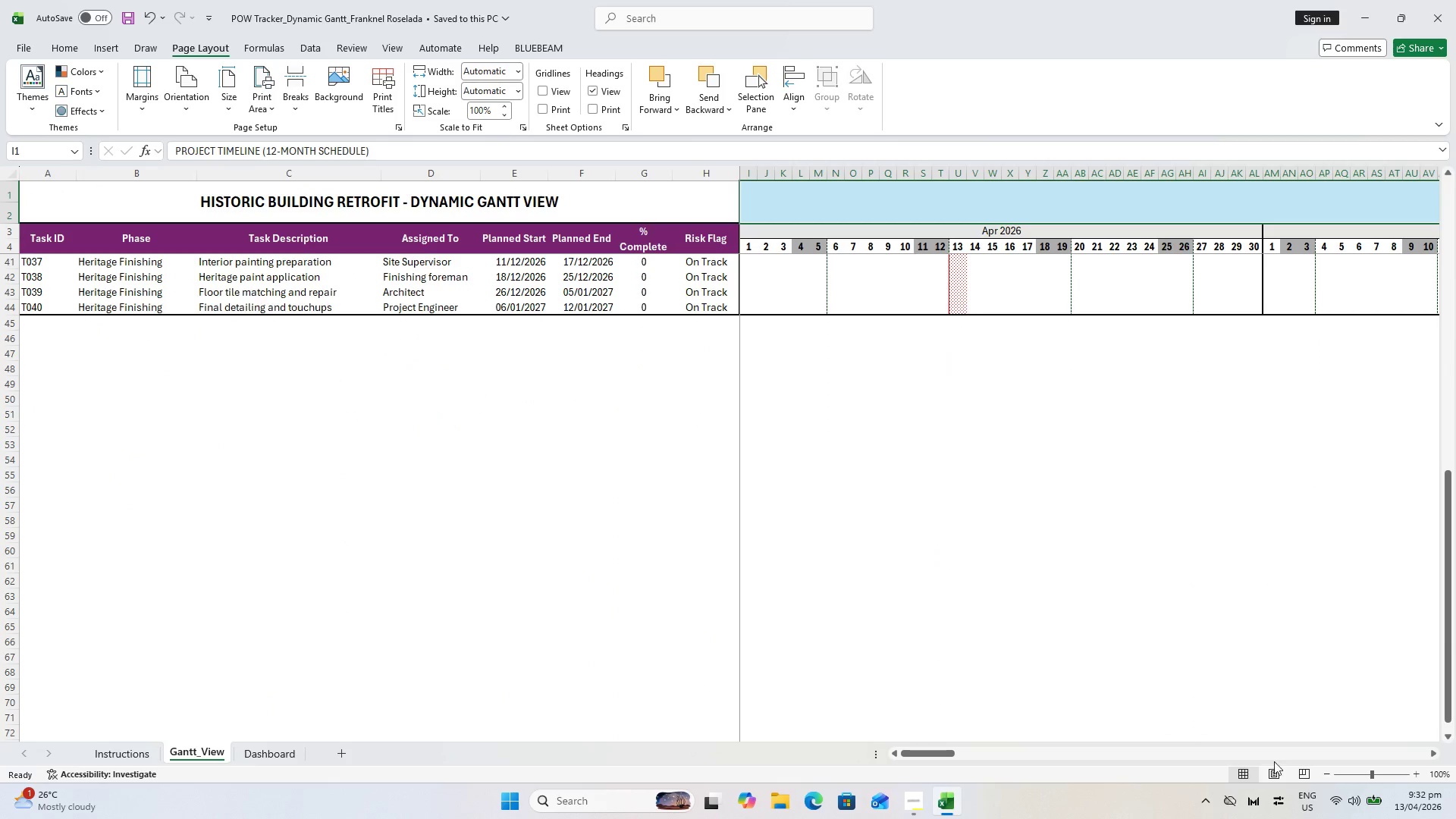 
left_click([1299, 770])
 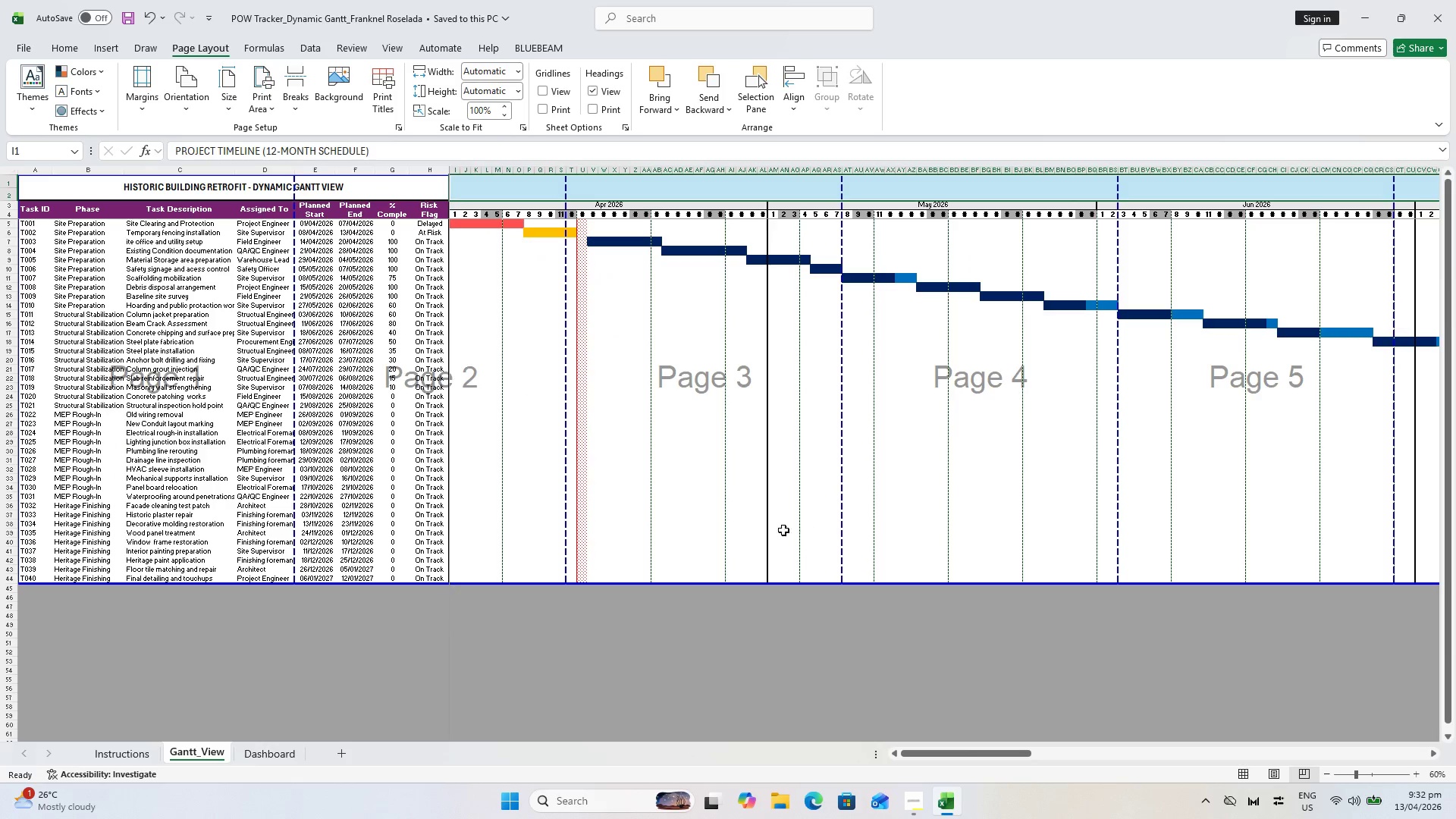 
key(Control+P)
 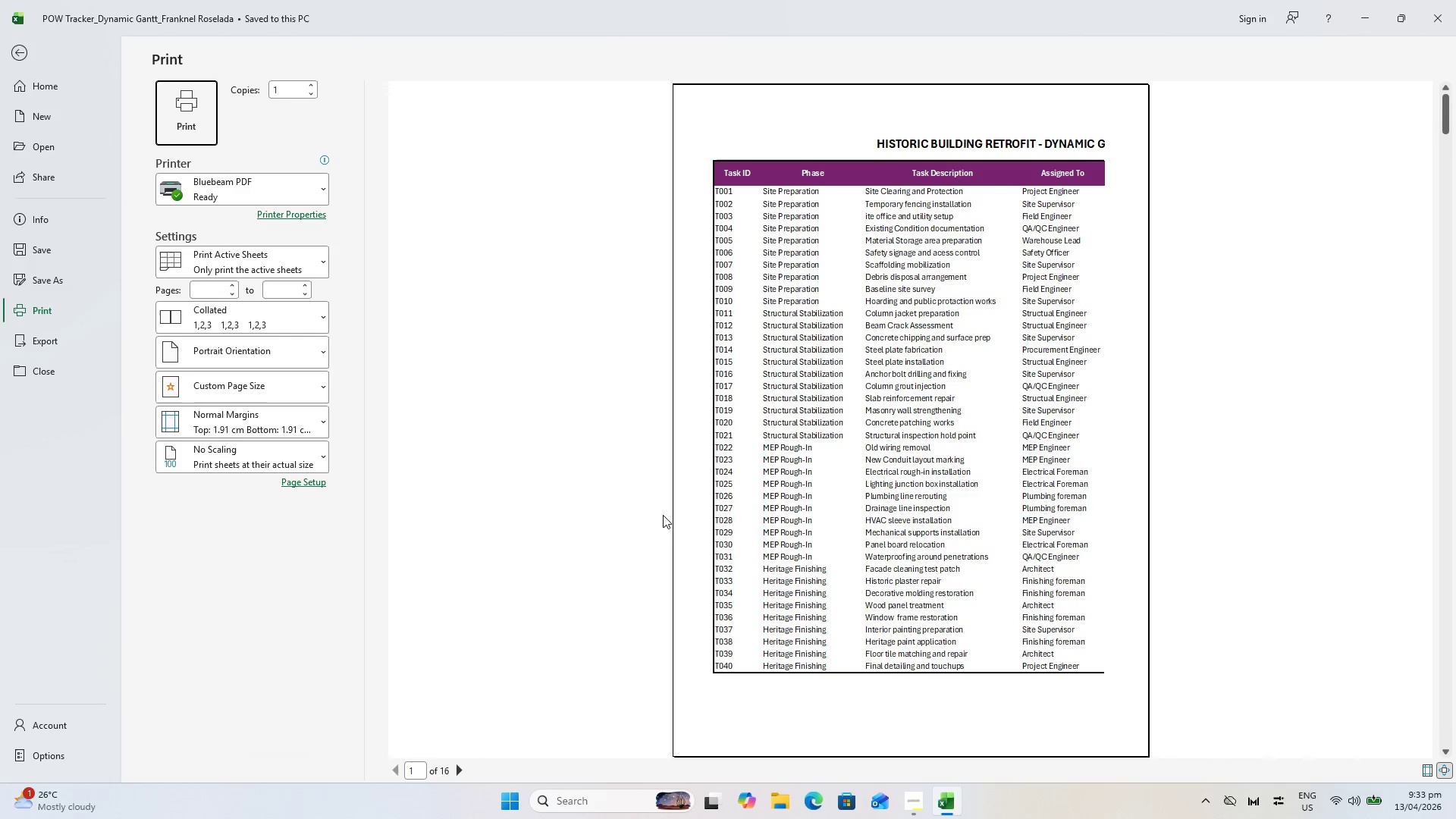 
key(Escape)
 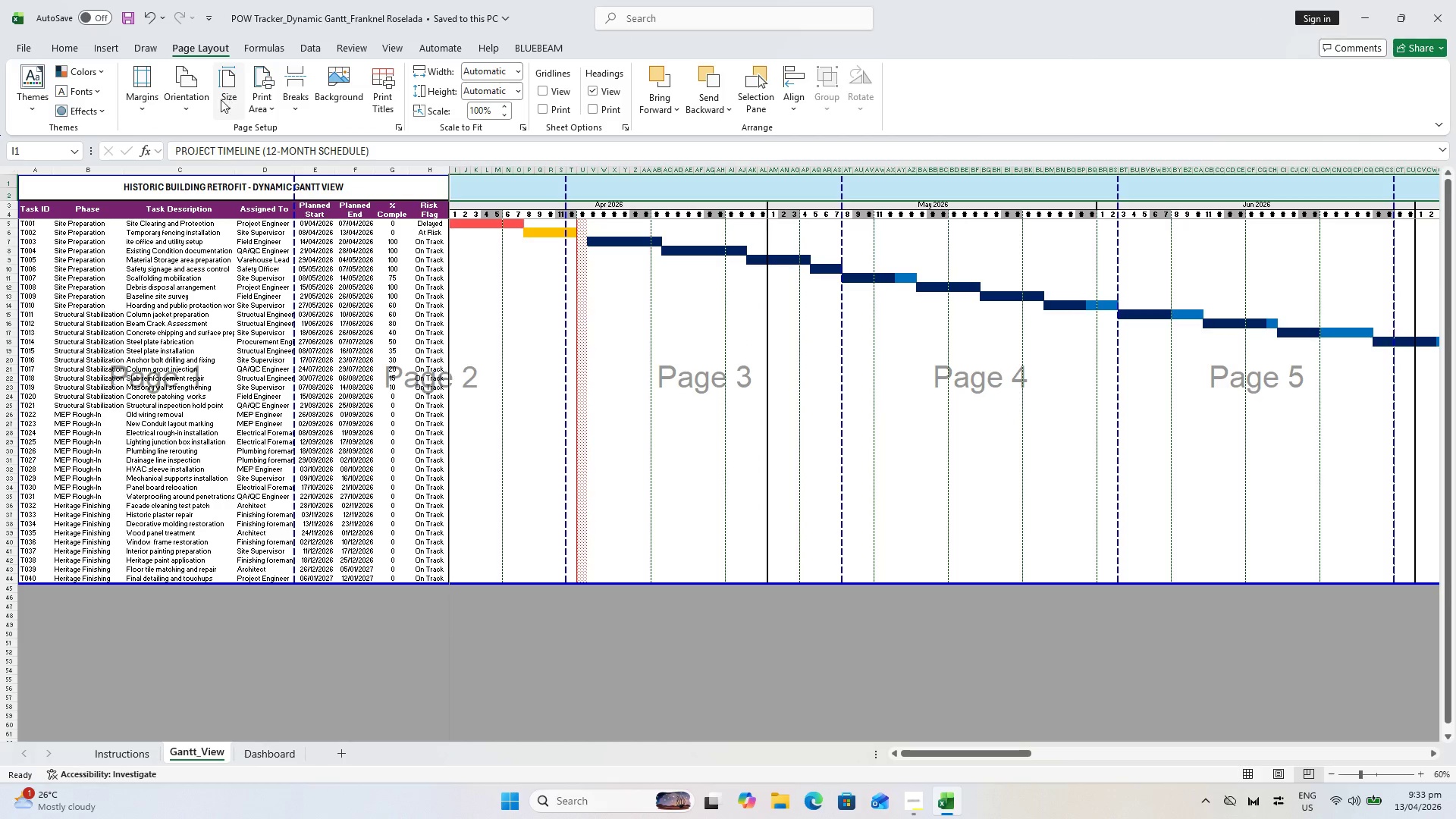 
left_click([182, 99])
 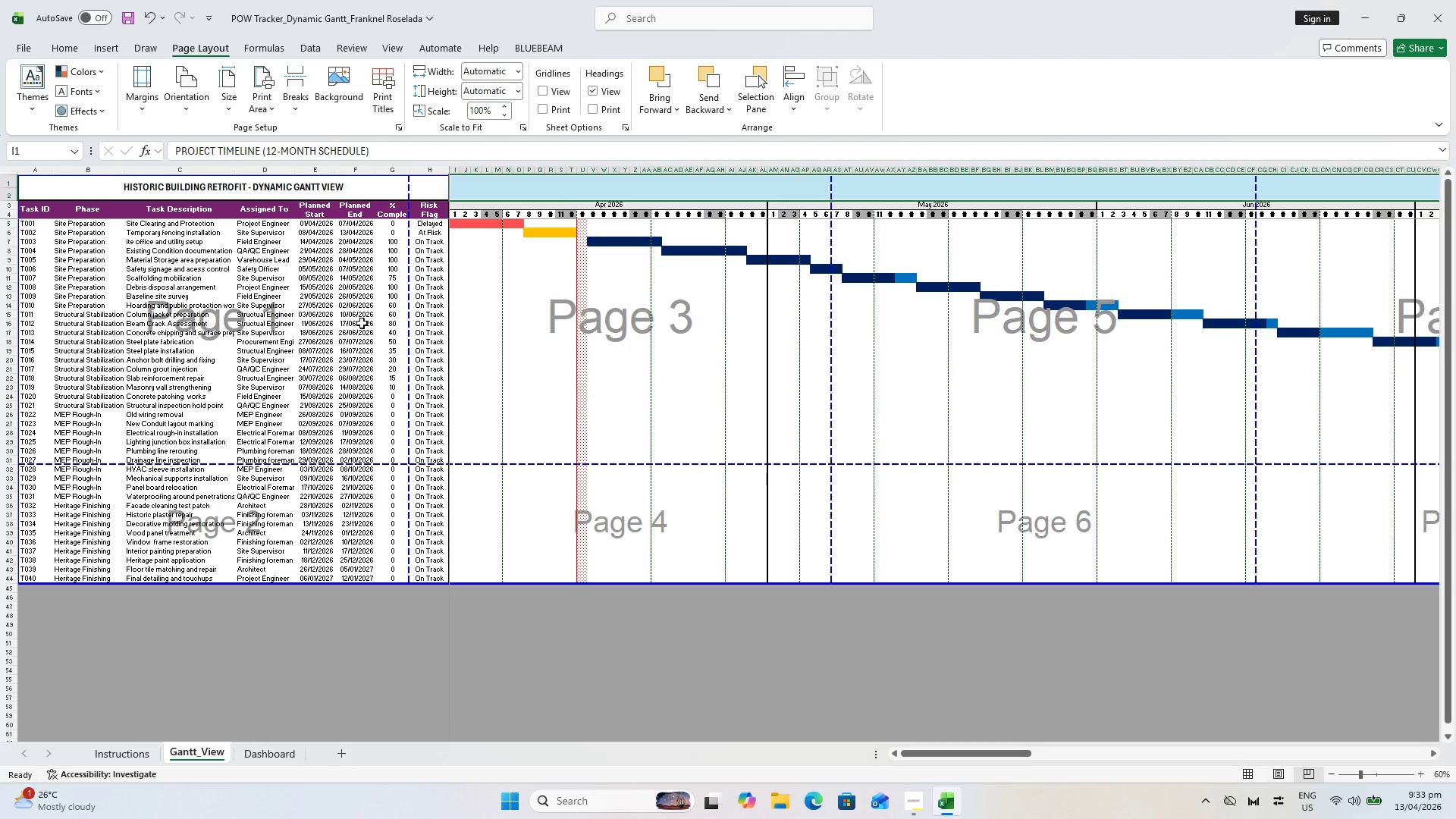 
scroll: coordinate [366, 329], scroll_direction: up, amount: 1.0
 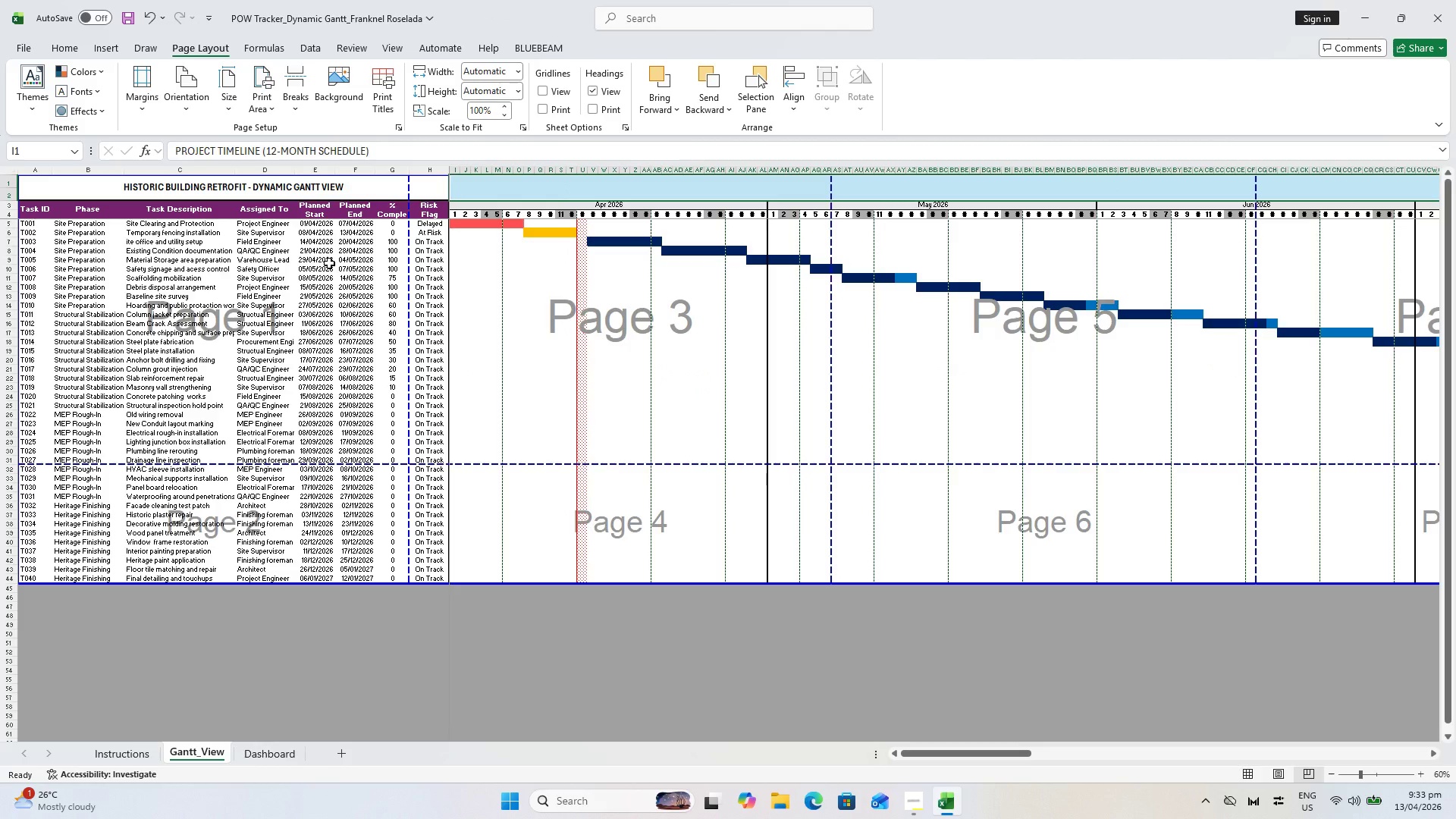 
wait(10.5)
 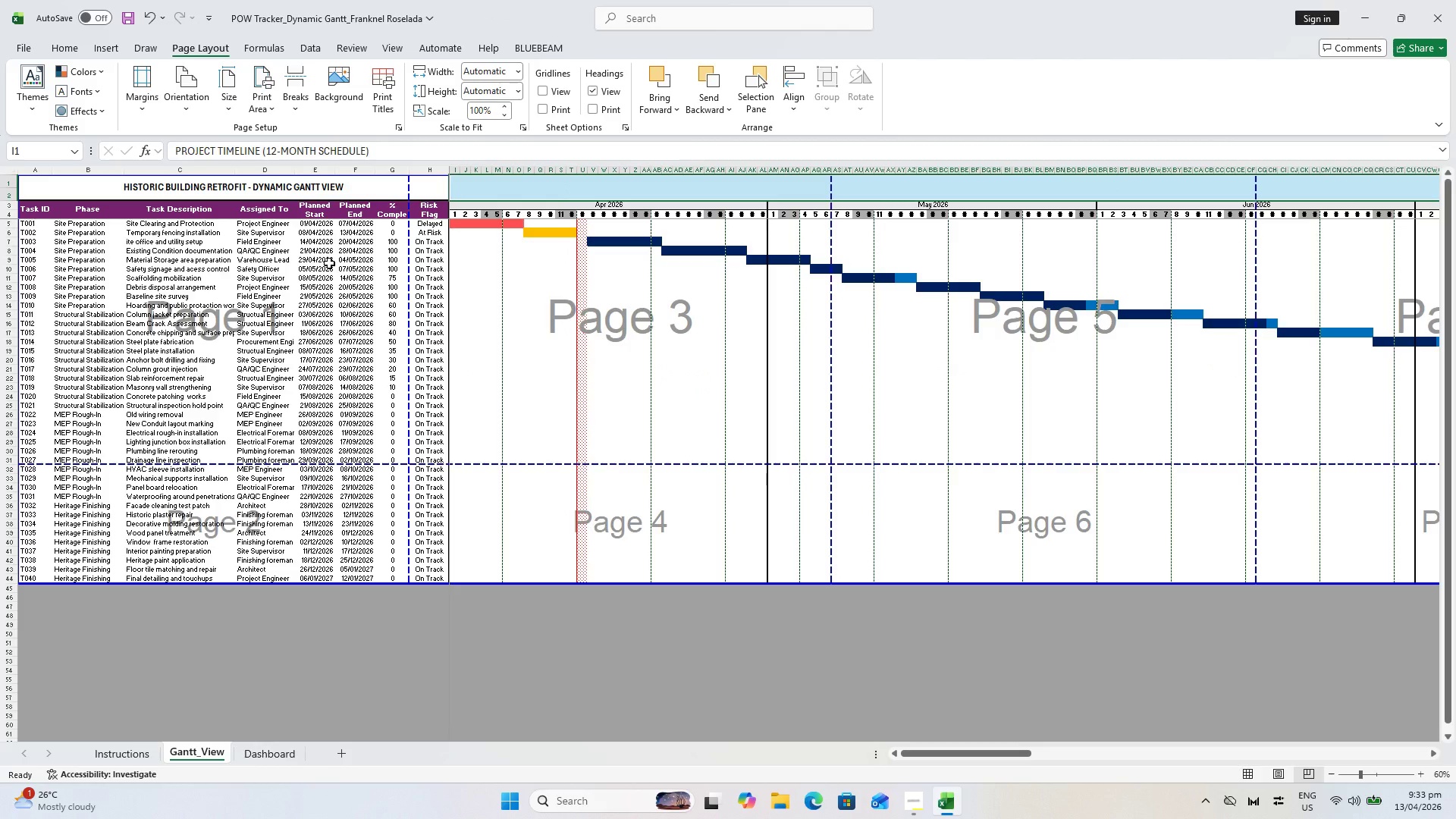 
left_click([352, 47])
 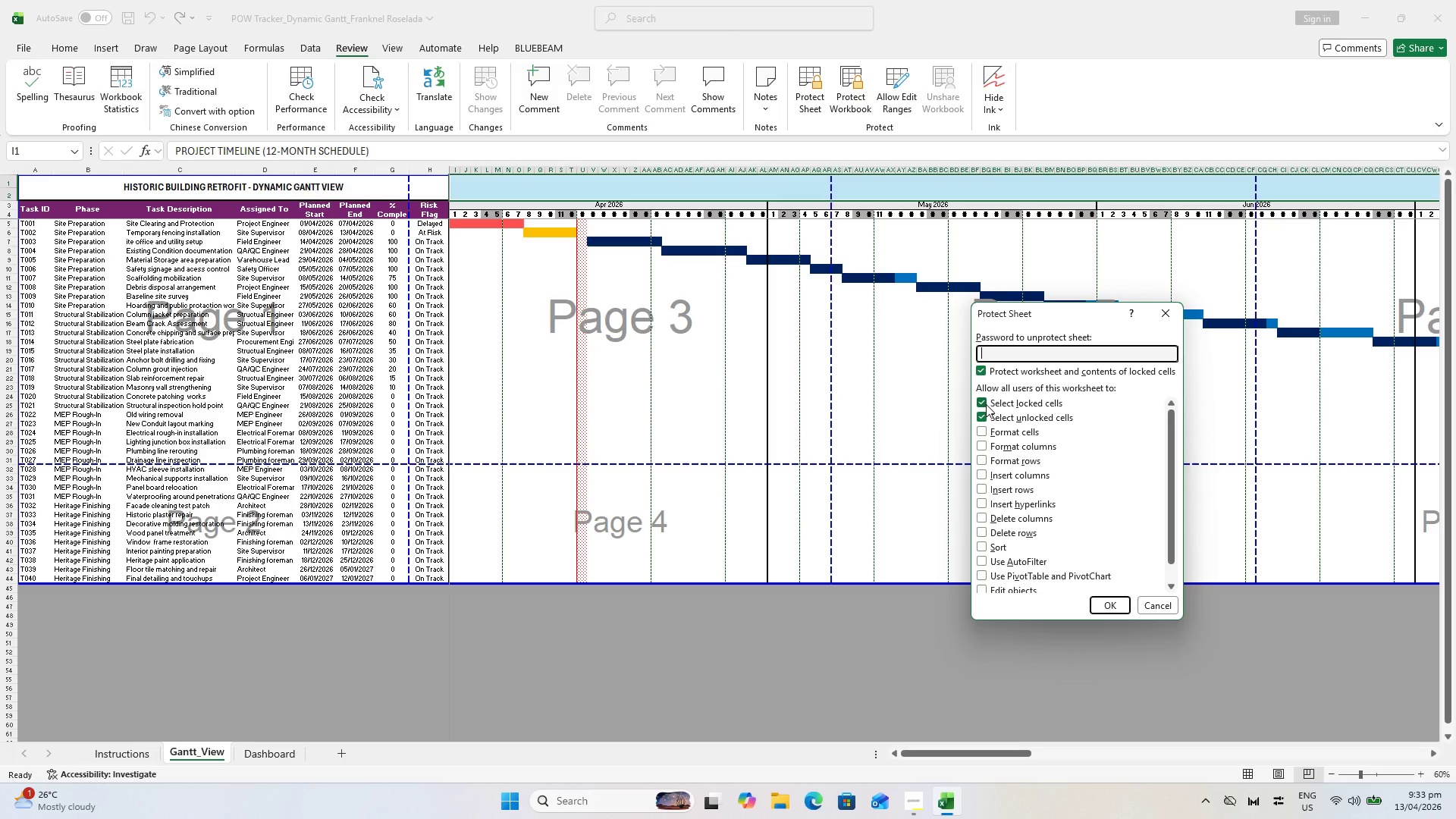 
wait(44.2)
 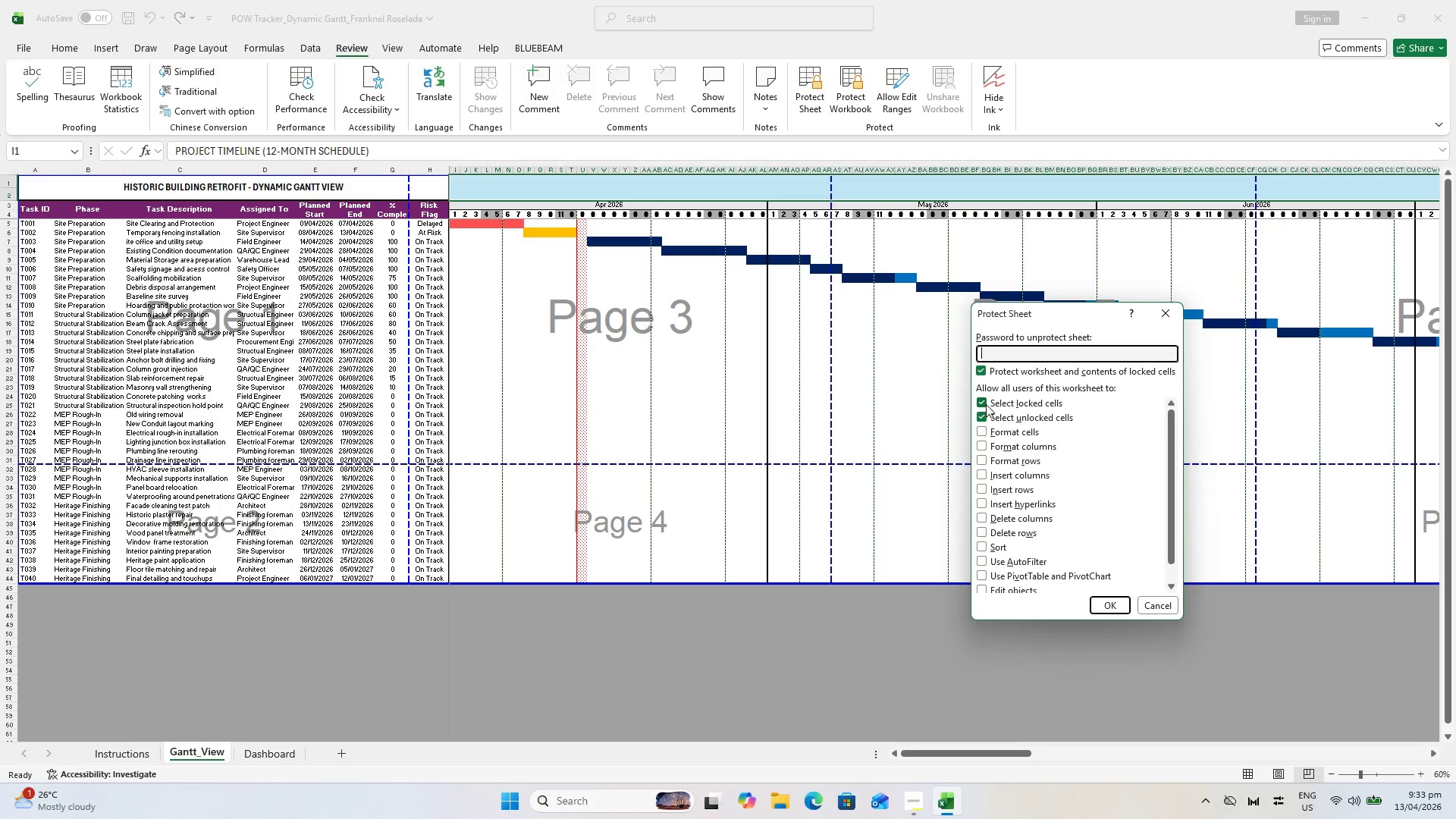 
left_click([981, 403])
 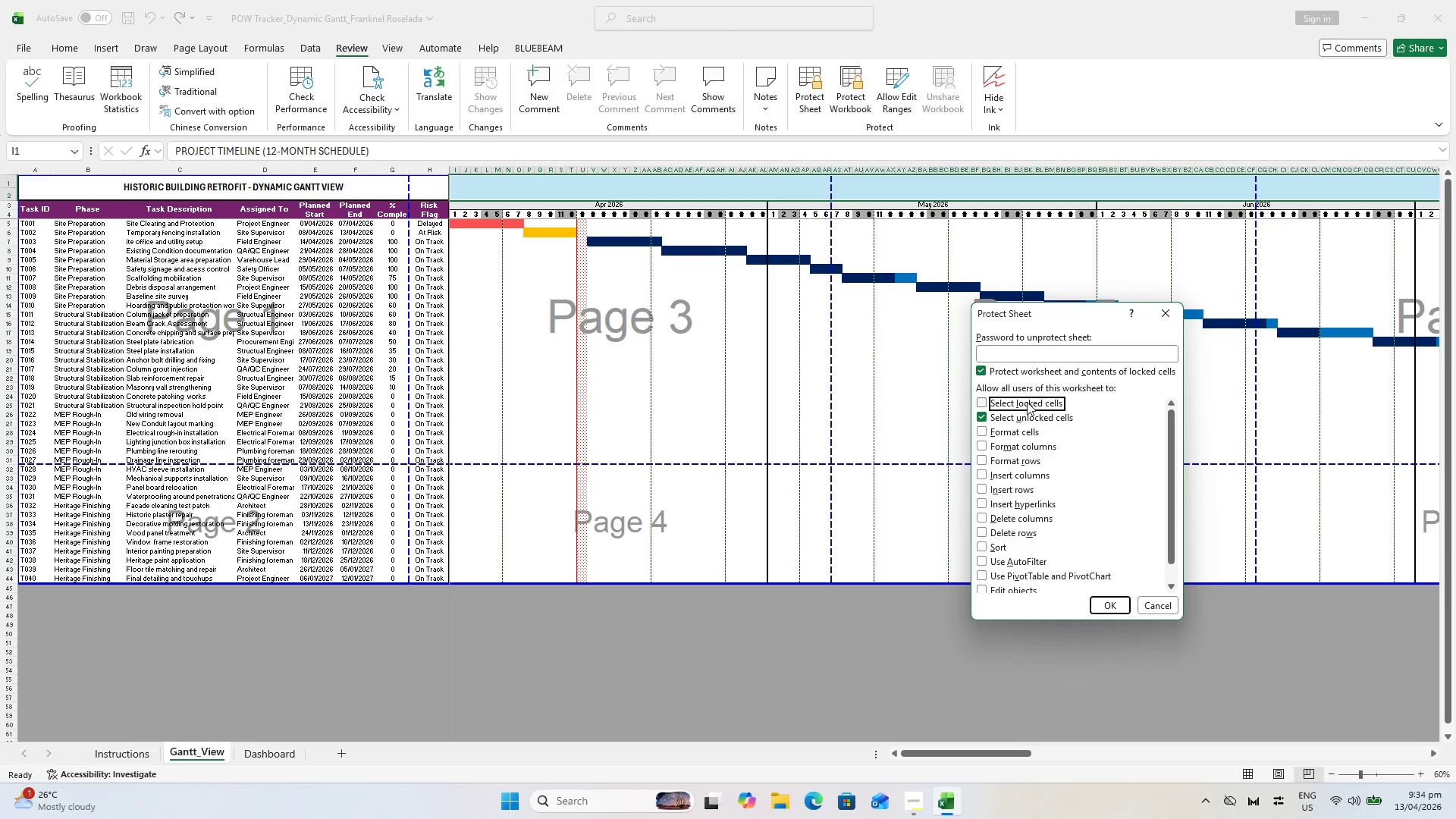 
left_click([986, 401])
 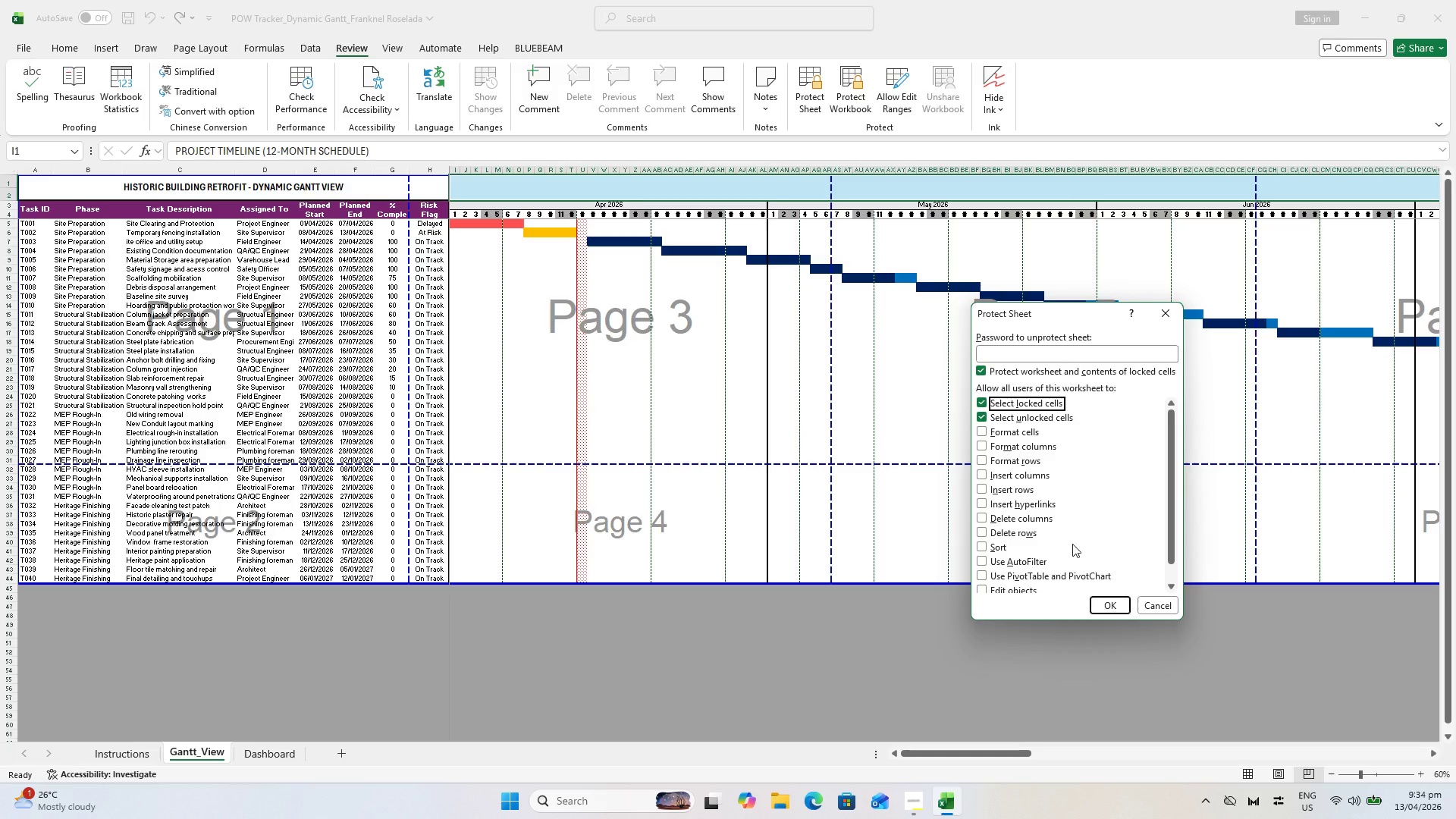 
left_click([1106, 610])
 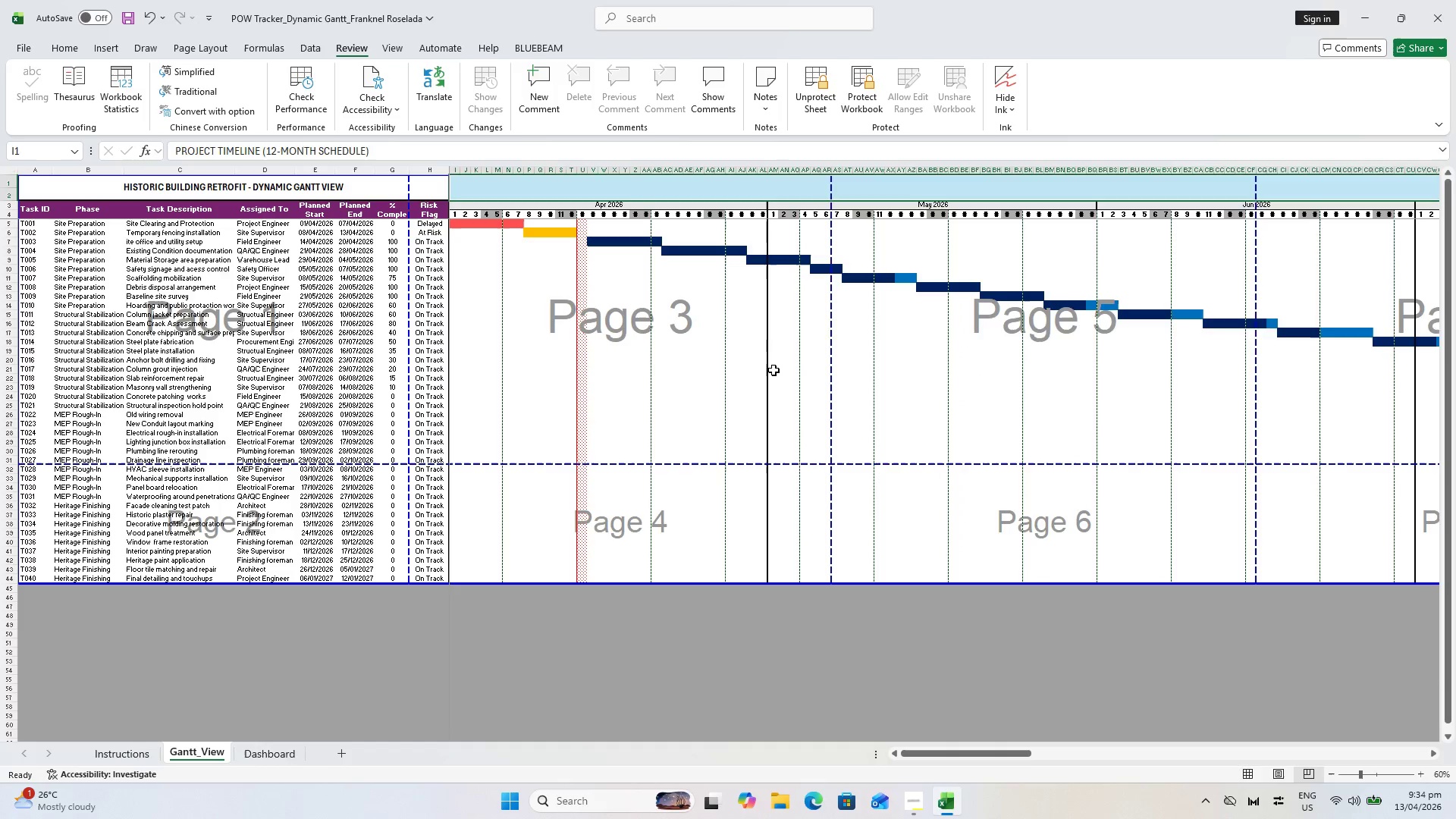 
double_click([774, 369])
 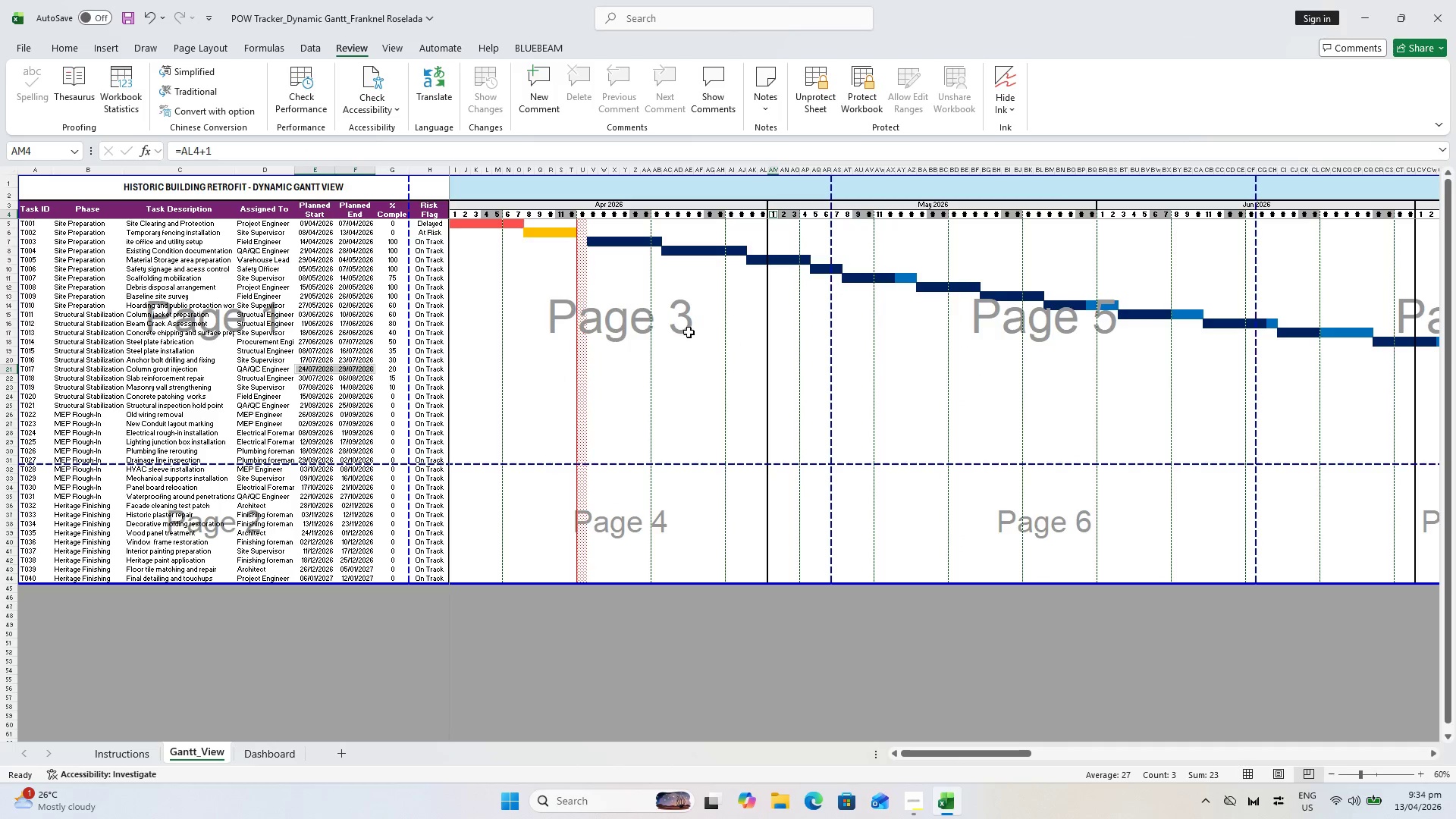 
scroll: coordinate [610, 288], scroll_direction: up, amount: 1.0
 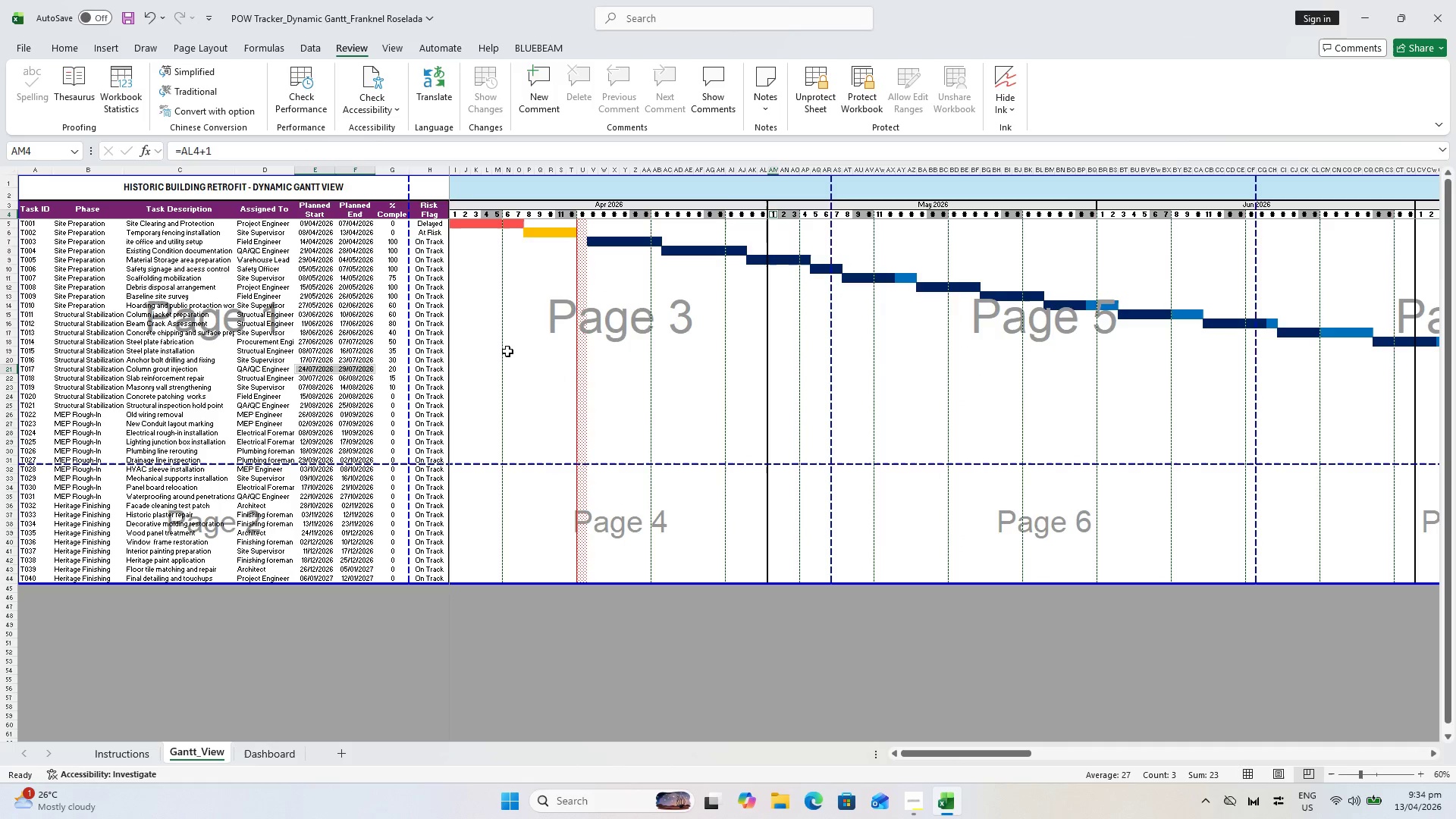 
left_click_drag(start_coordinate=[278, 730], to_coordinate=[279, 733])